 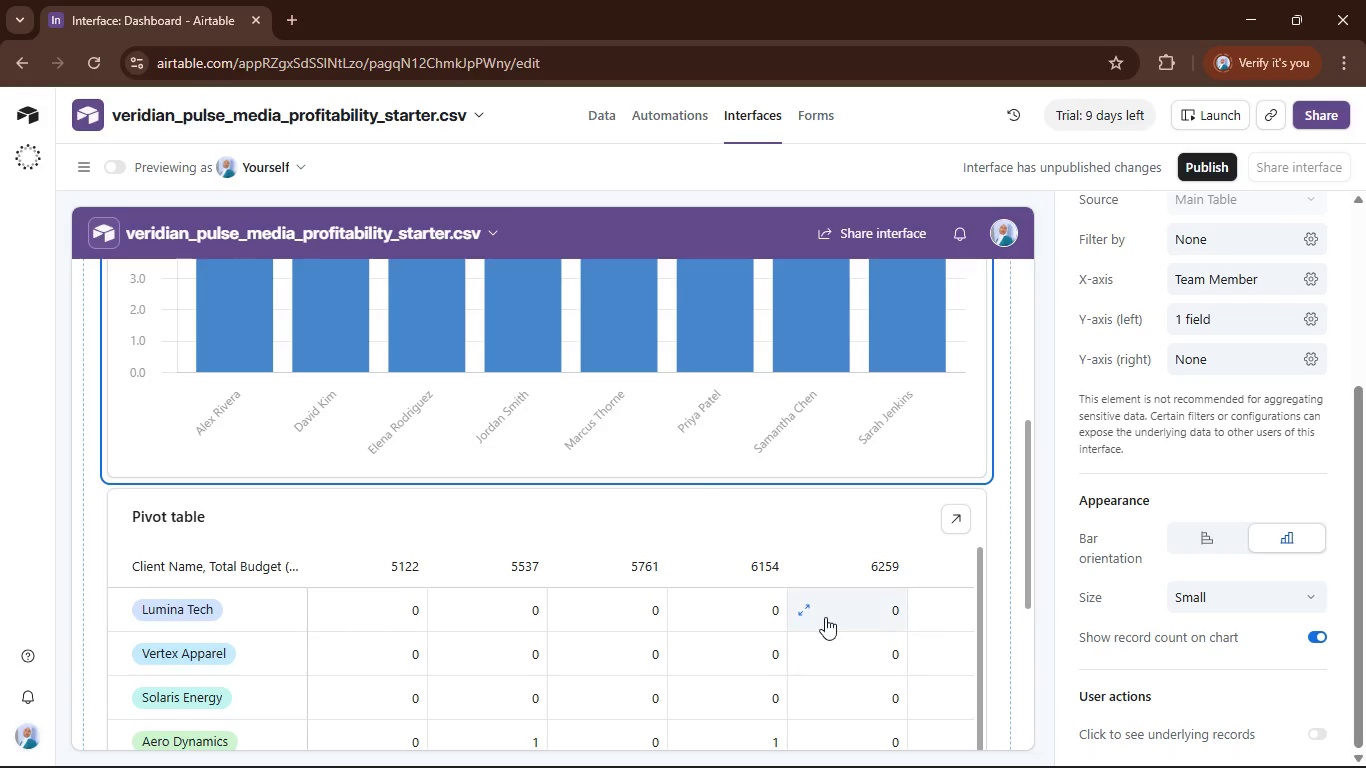 
scroll: coordinate [918, 611], scroll_direction: up, amount: 2.0
 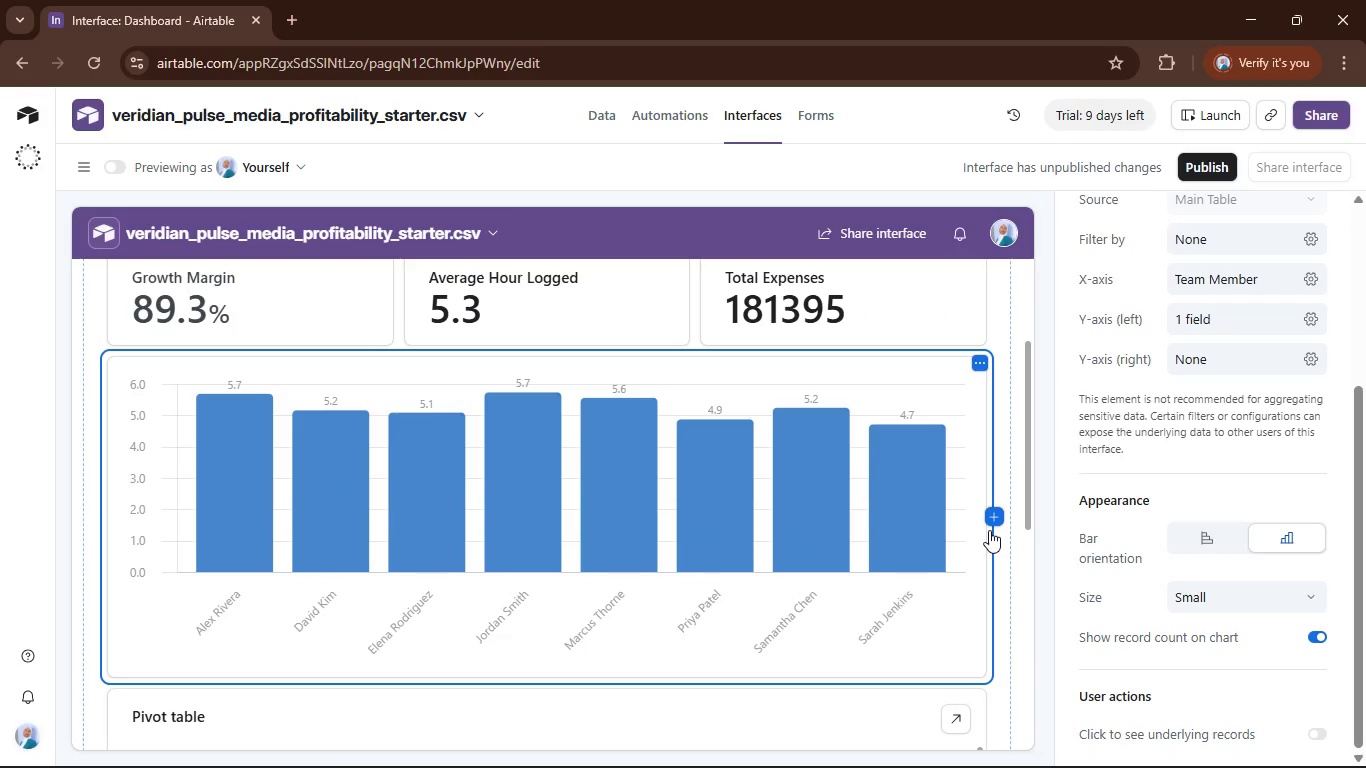 
left_click([998, 515])
 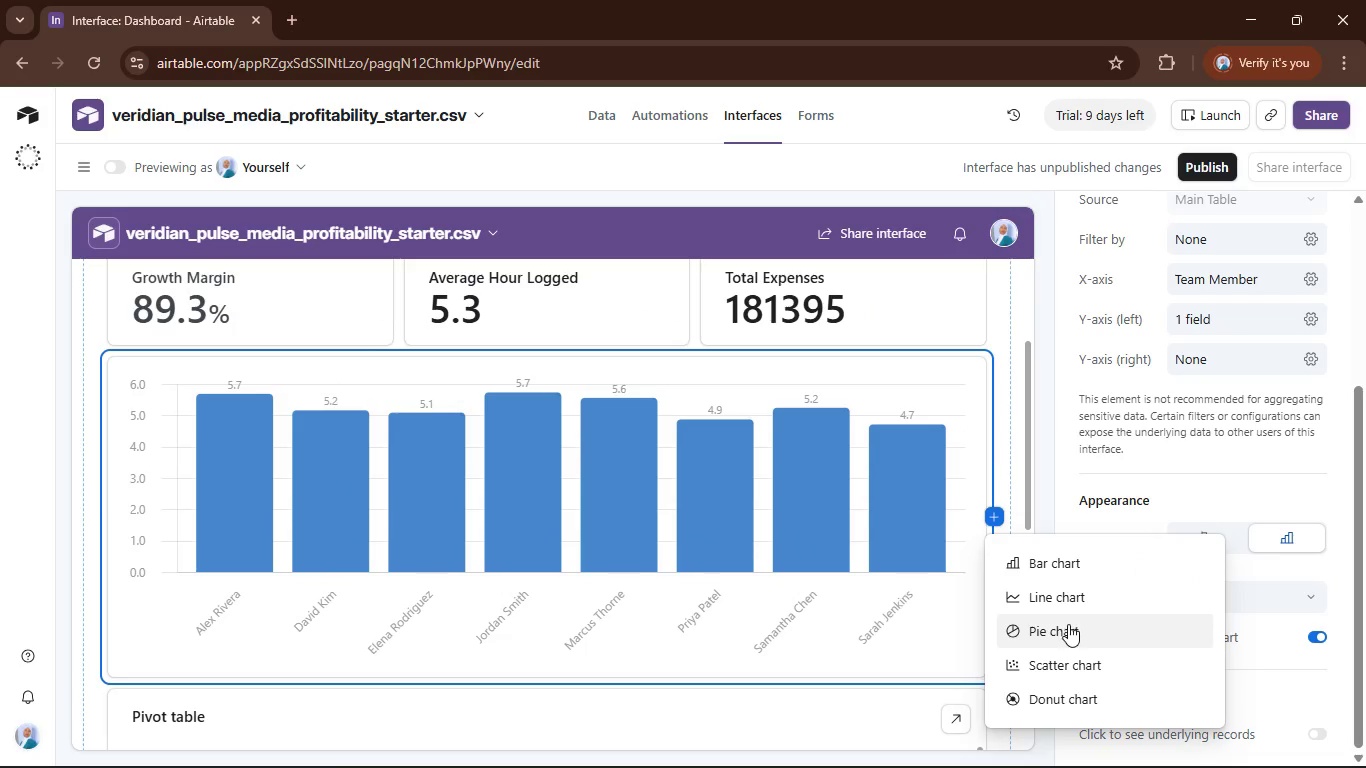 
left_click([1068, 604])
 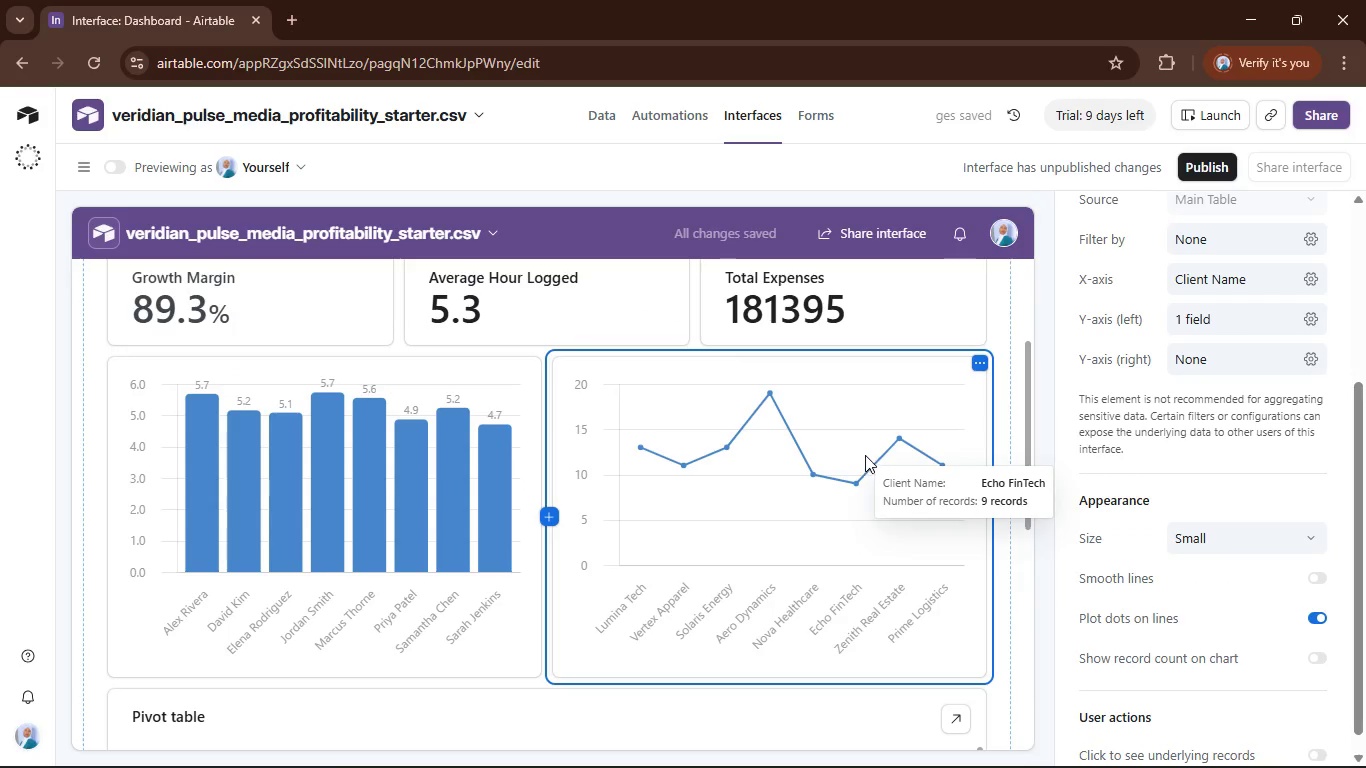 
left_click_drag(start_coordinate=[870, 365], to_coordinate=[532, 397])
 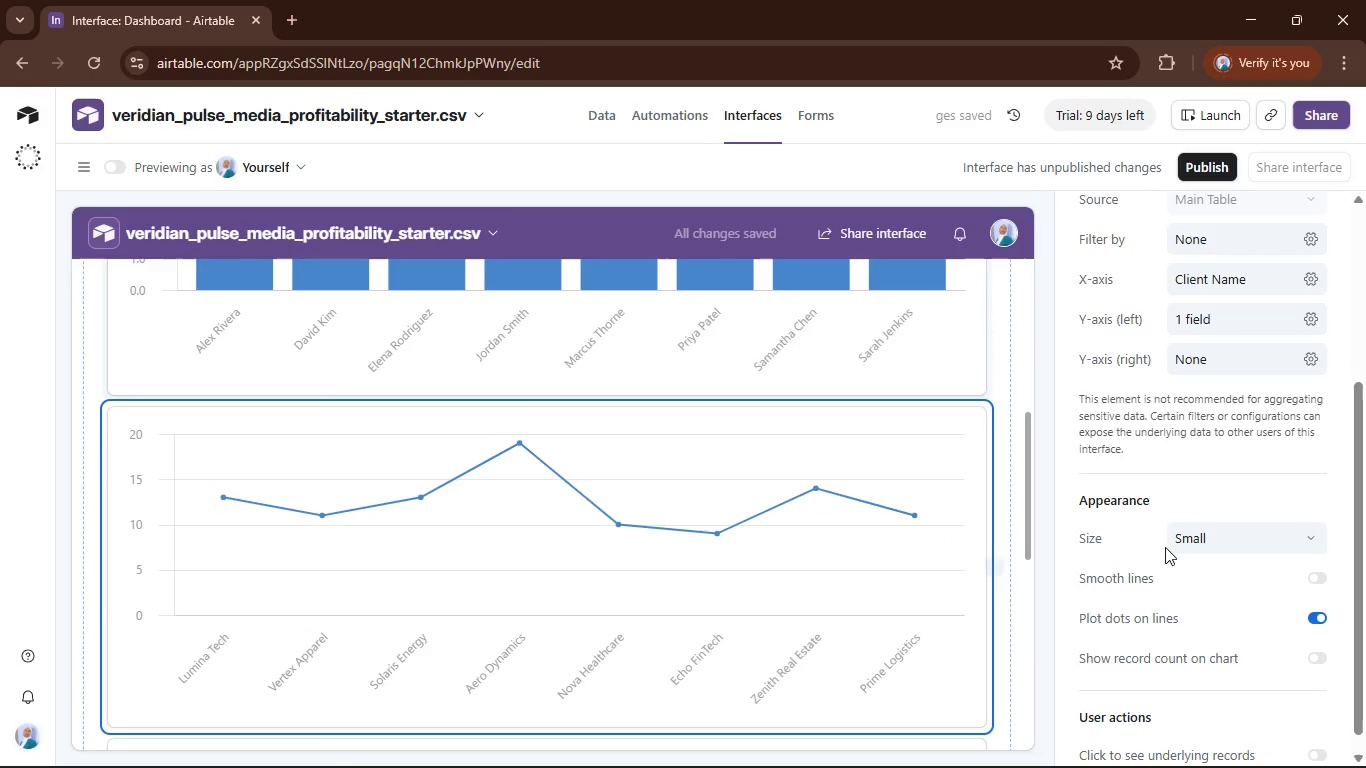 
scroll: coordinate [1246, 501], scroll_direction: up, amount: 3.0
 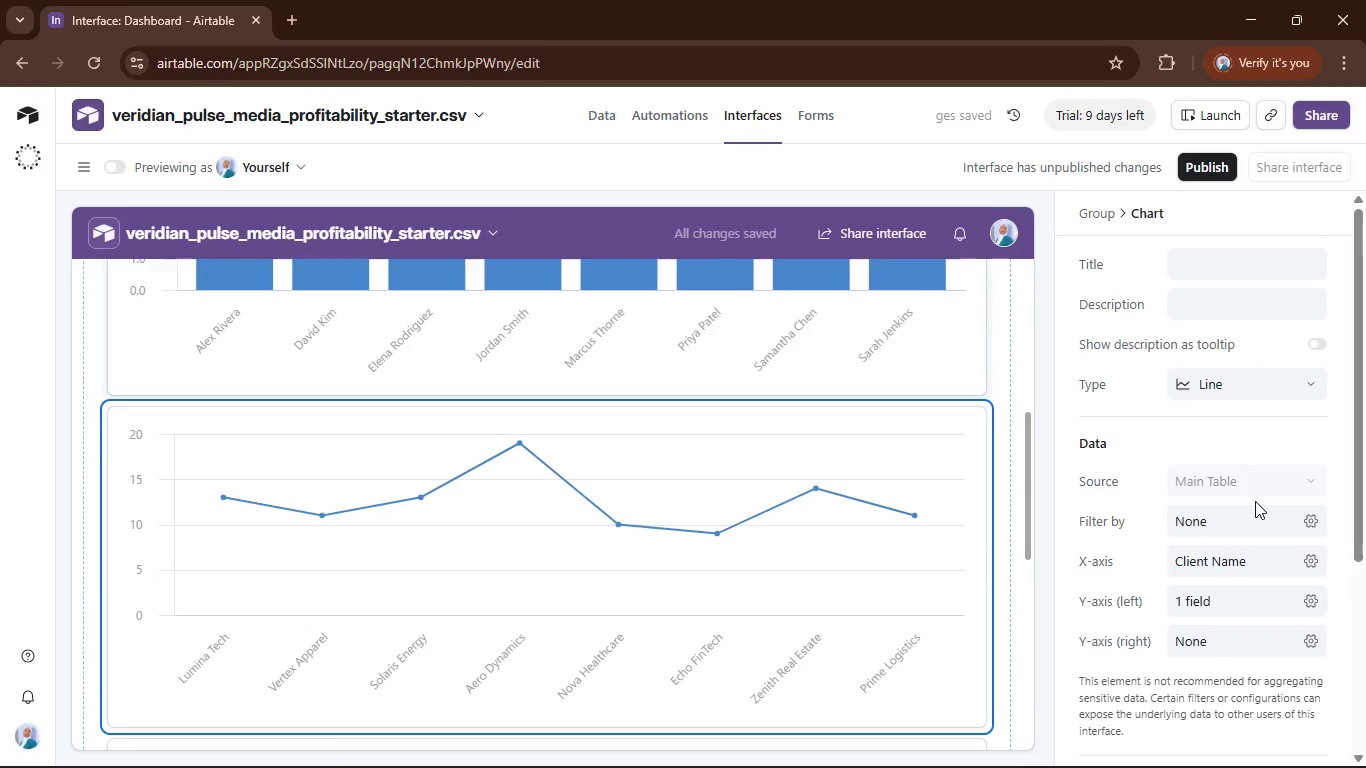 
scroll: coordinate [1342, 497], scroll_direction: down, amount: 3.0
 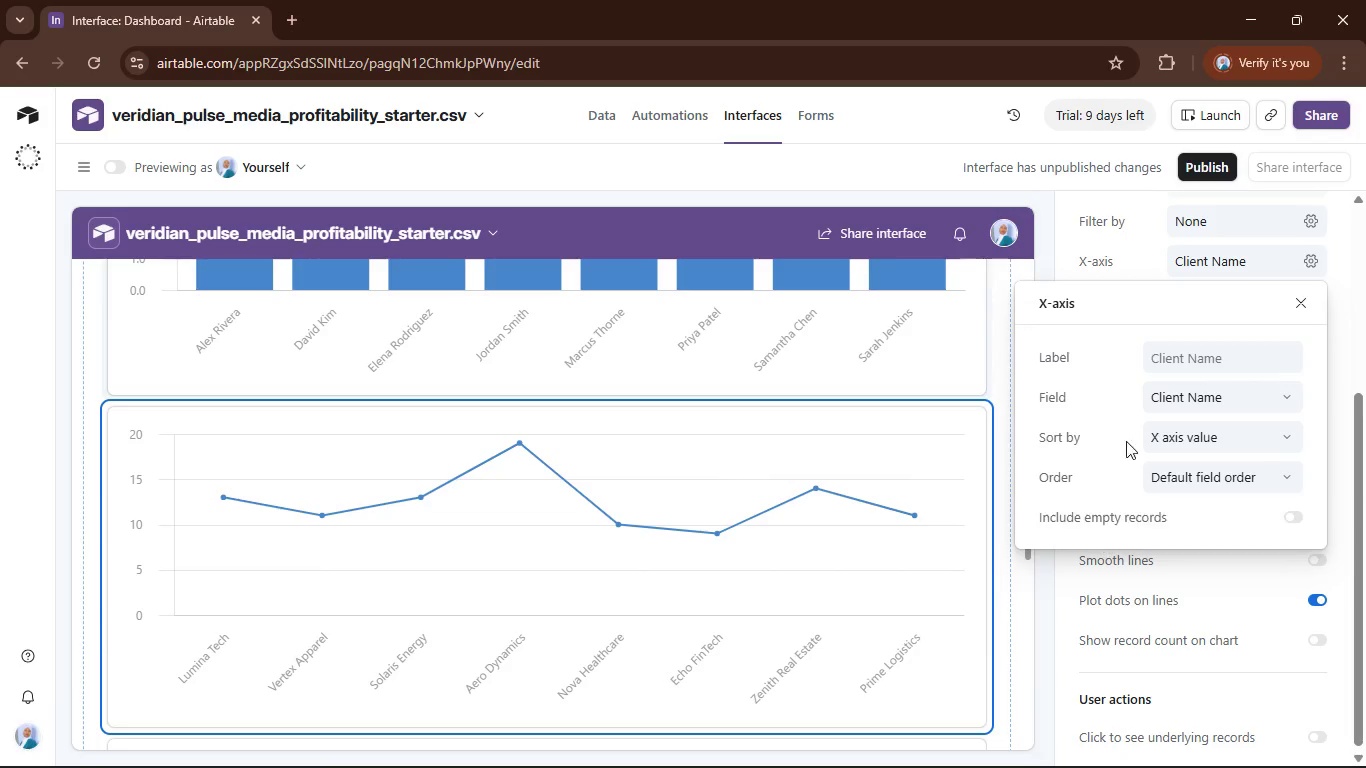 
left_click([1219, 402])
 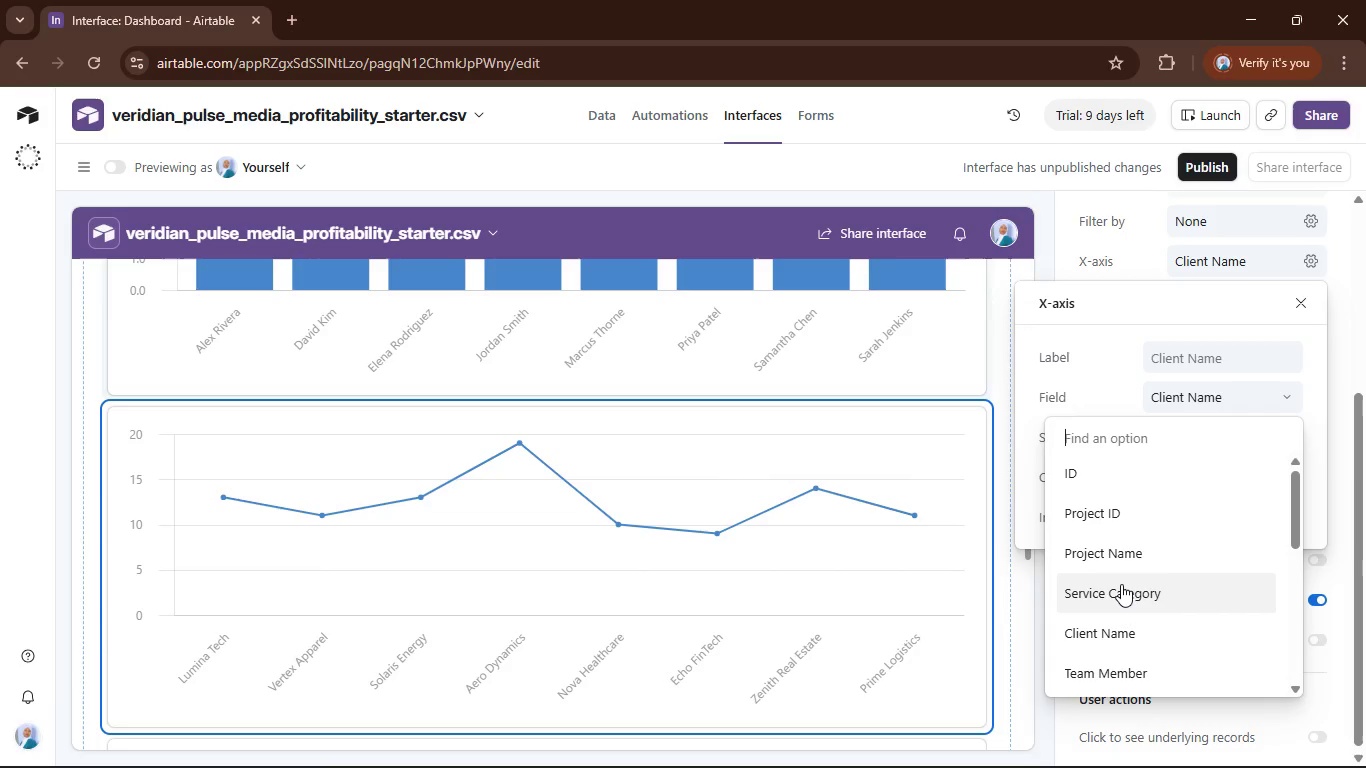 
scroll: coordinate [1121, 584], scroll_direction: down, amount: 1.0
 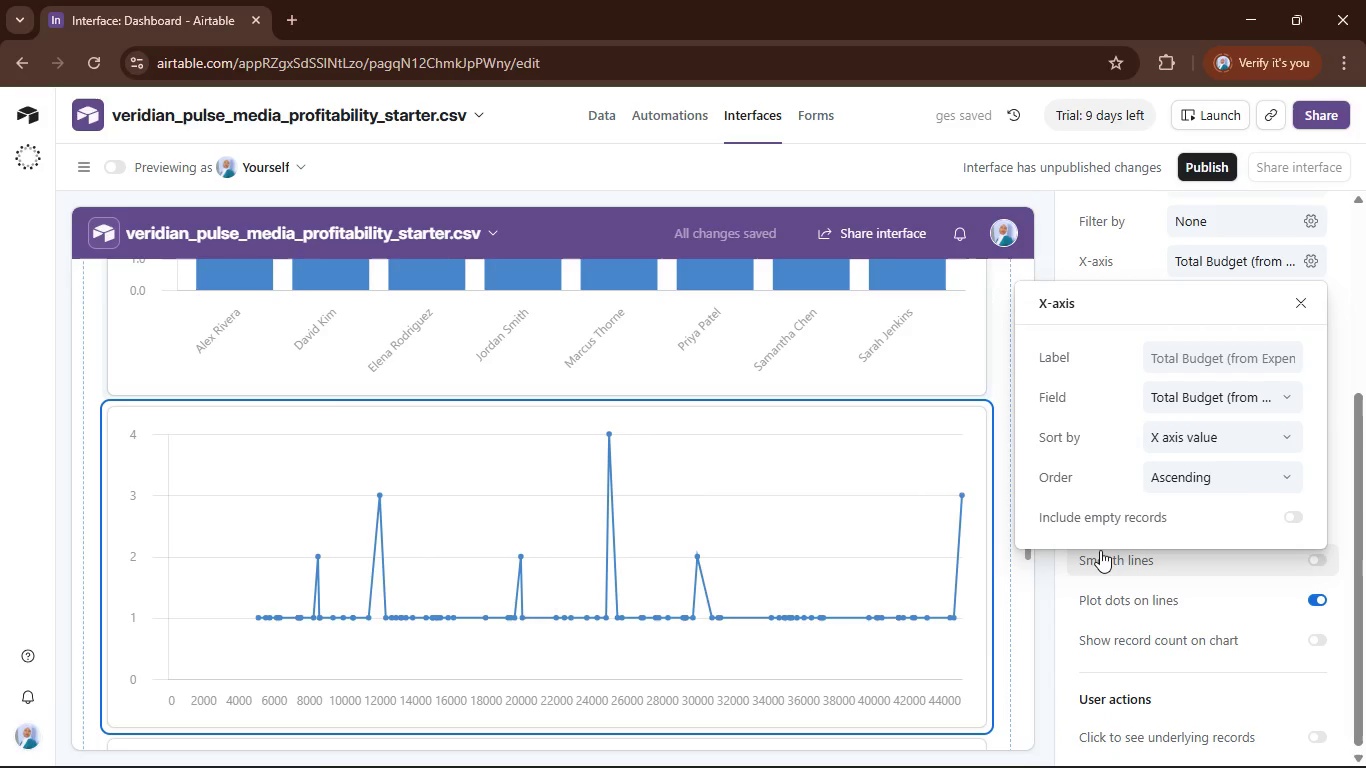 
wait(7.09)
 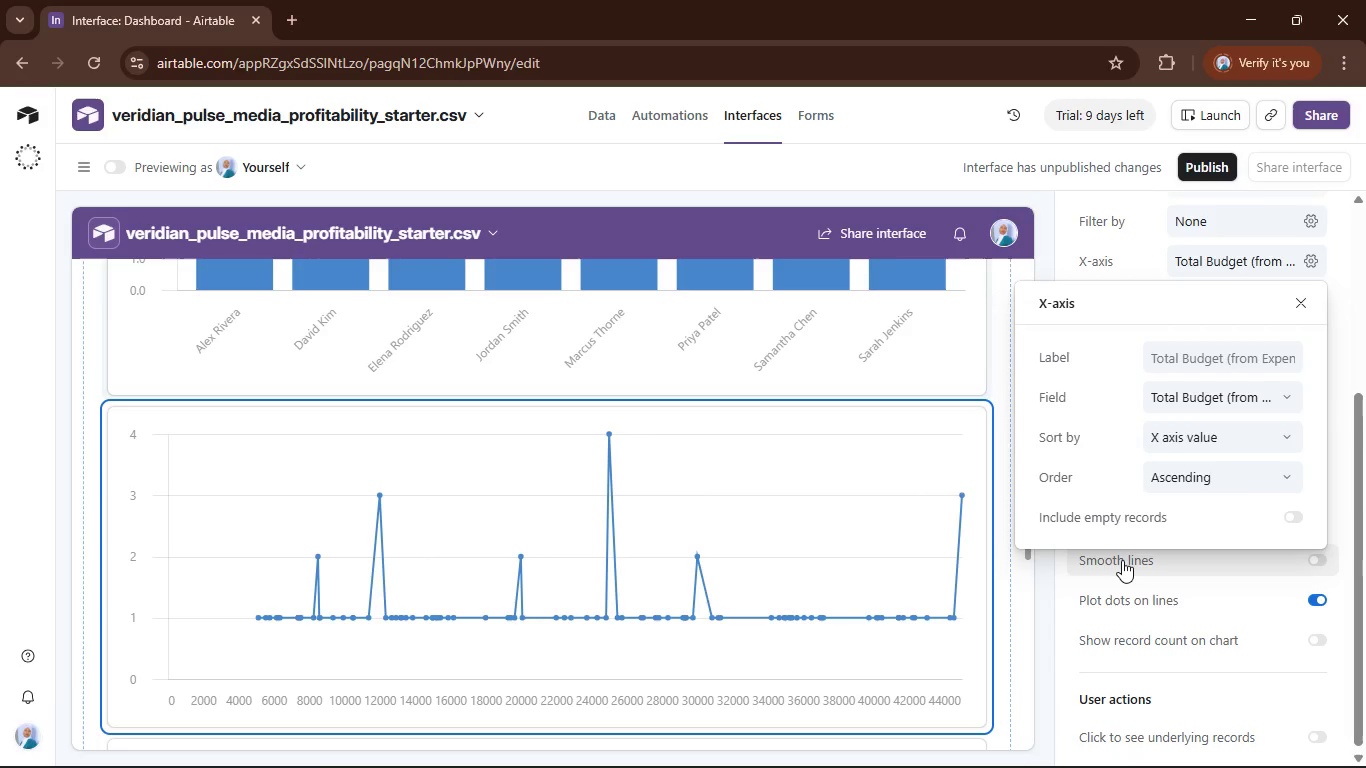 
left_click([1275, 685])
 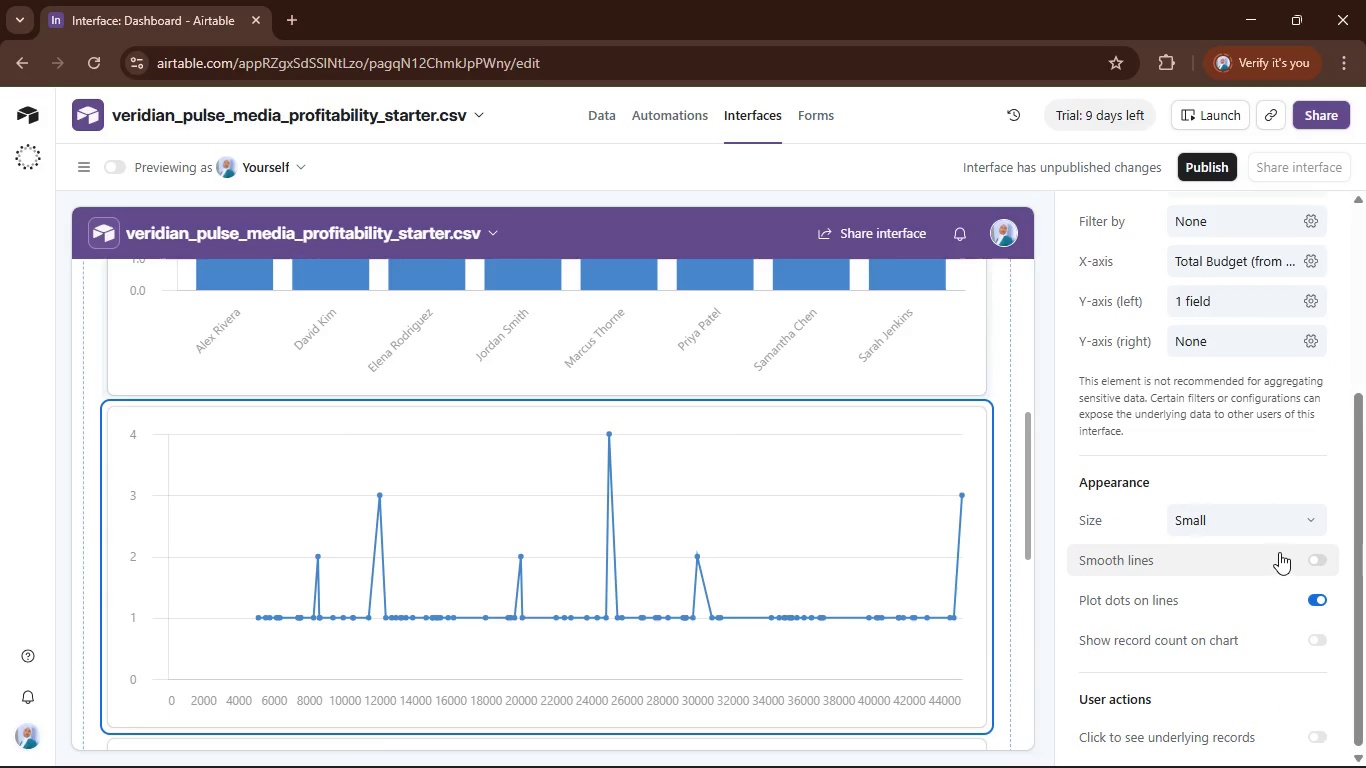 
scroll: coordinate [1242, 545], scroll_direction: up, amount: 2.0
 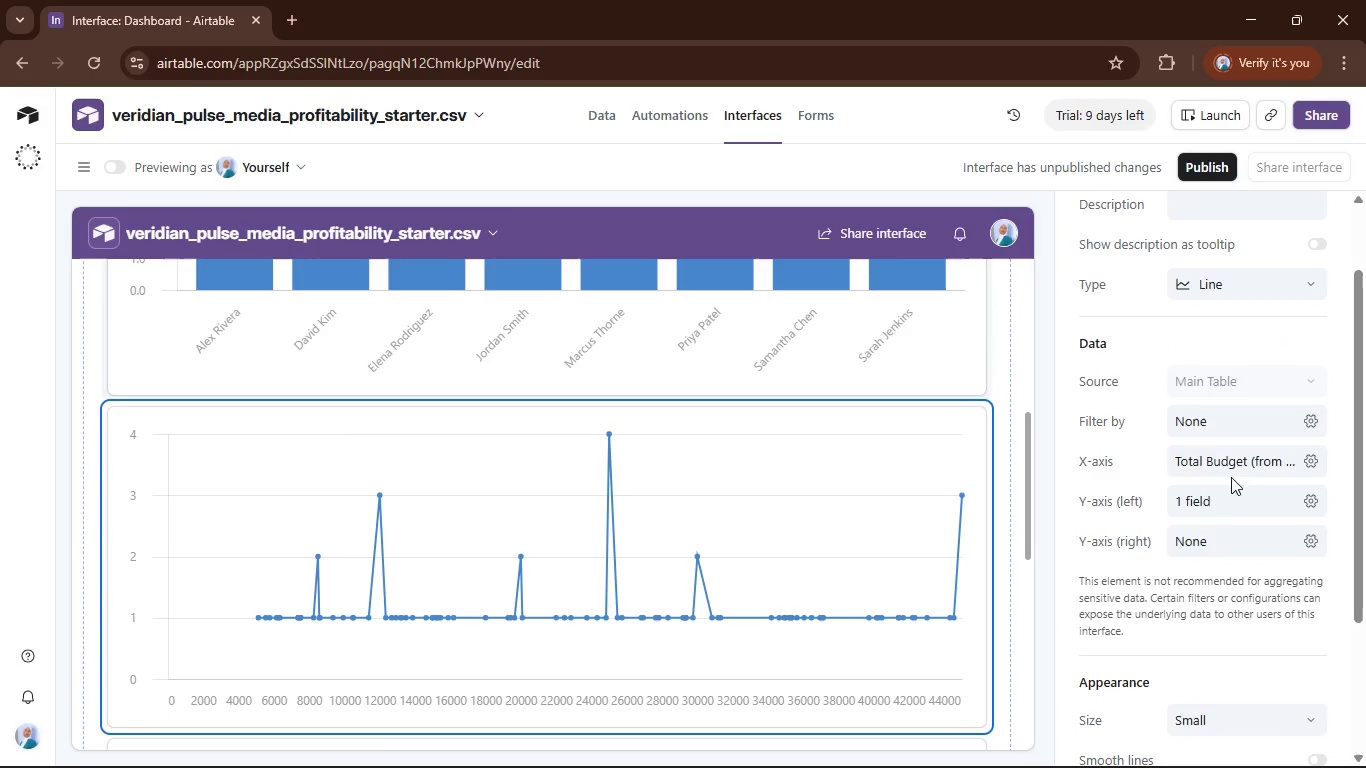 
mouse_move([1241, 472])
 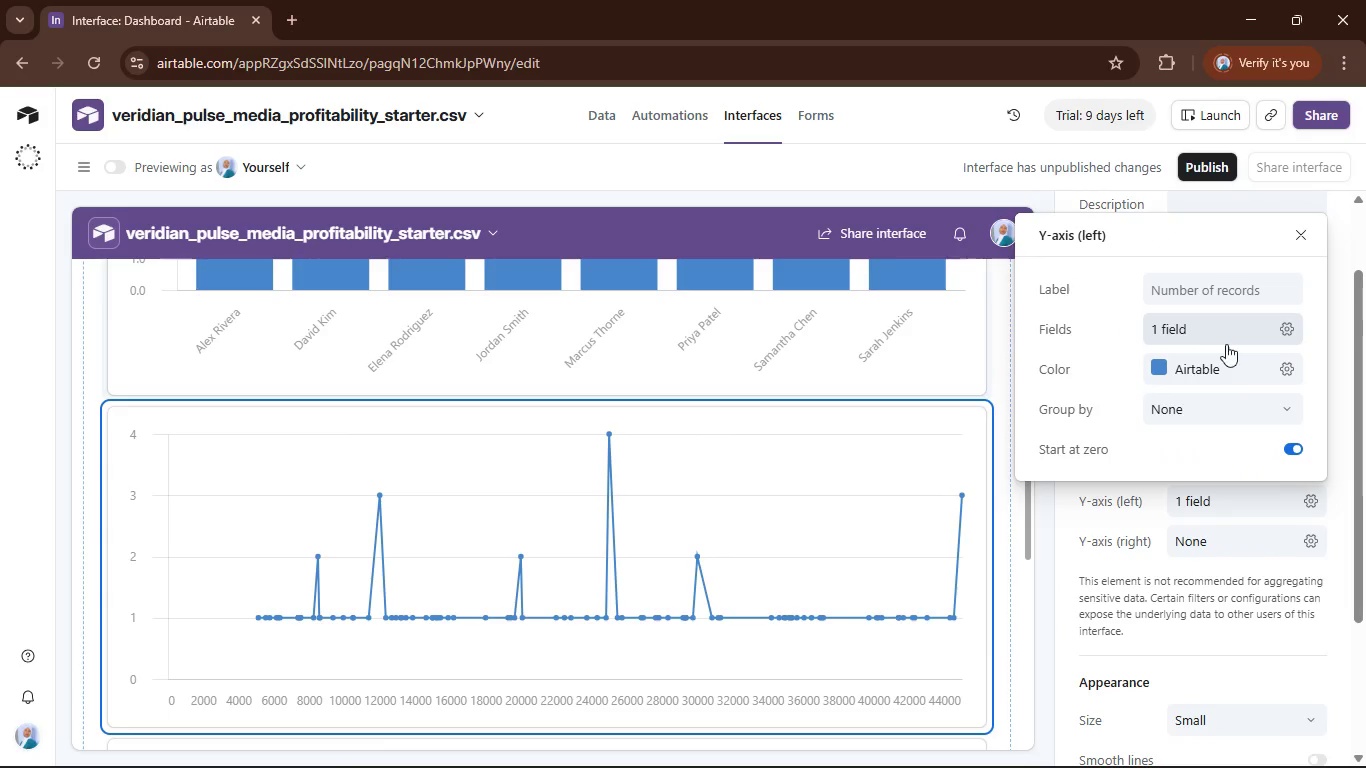 
left_click([1231, 340])
 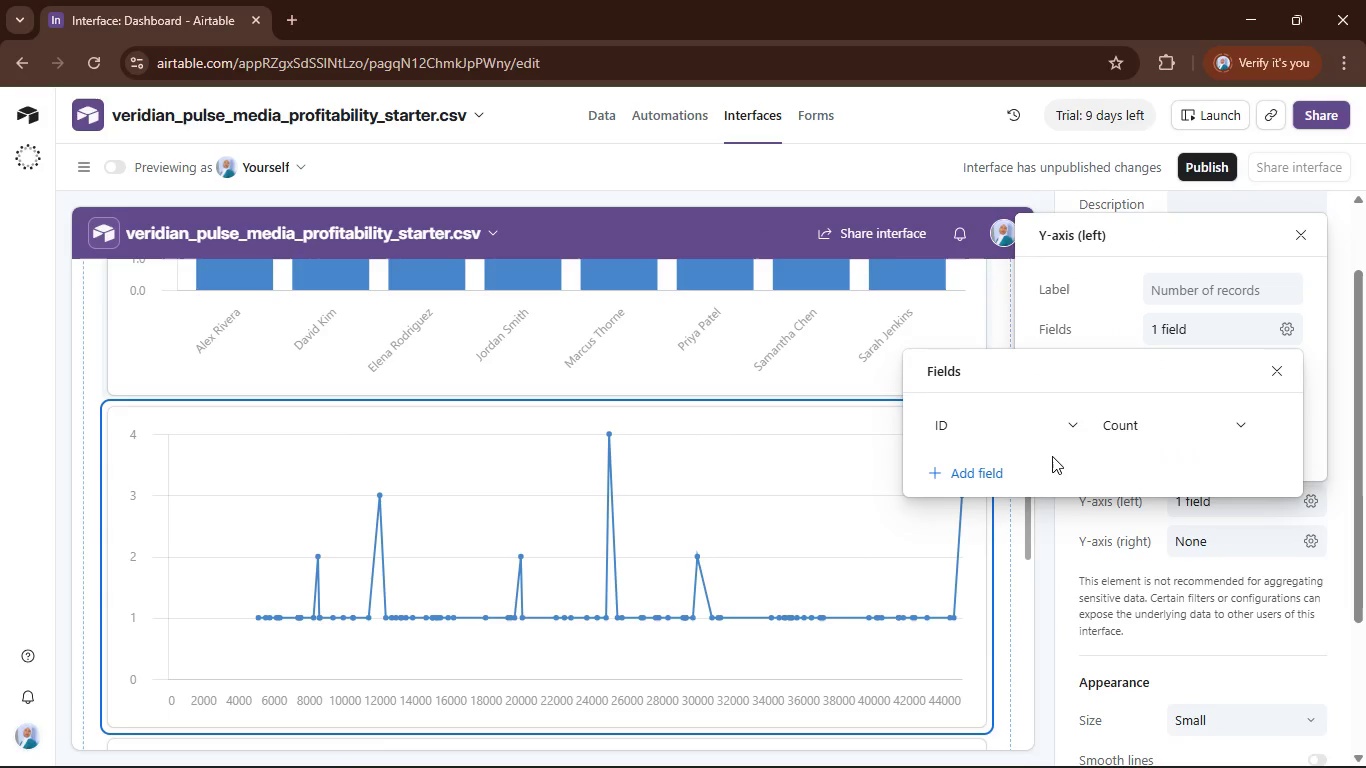 
left_click([1048, 427])
 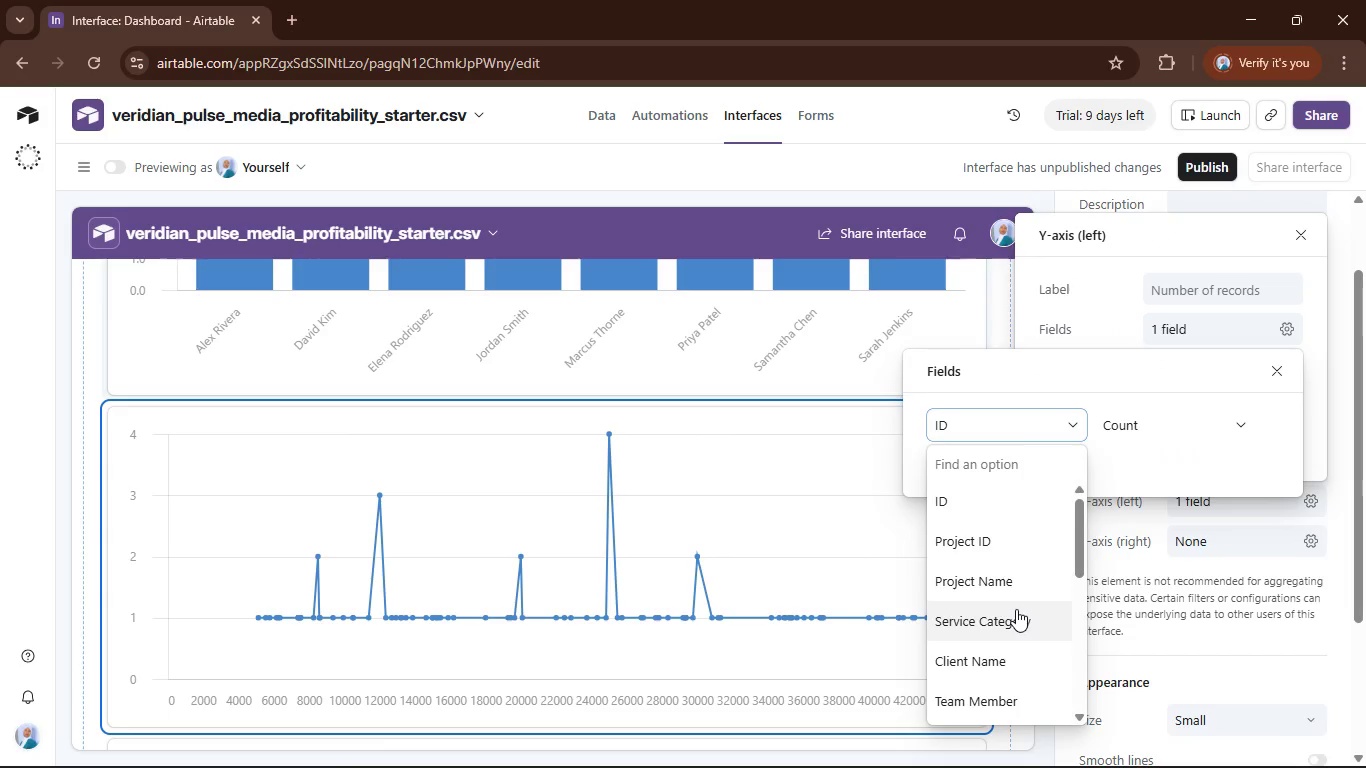 
scroll: coordinate [1021, 608], scroll_direction: down, amount: 6.0
 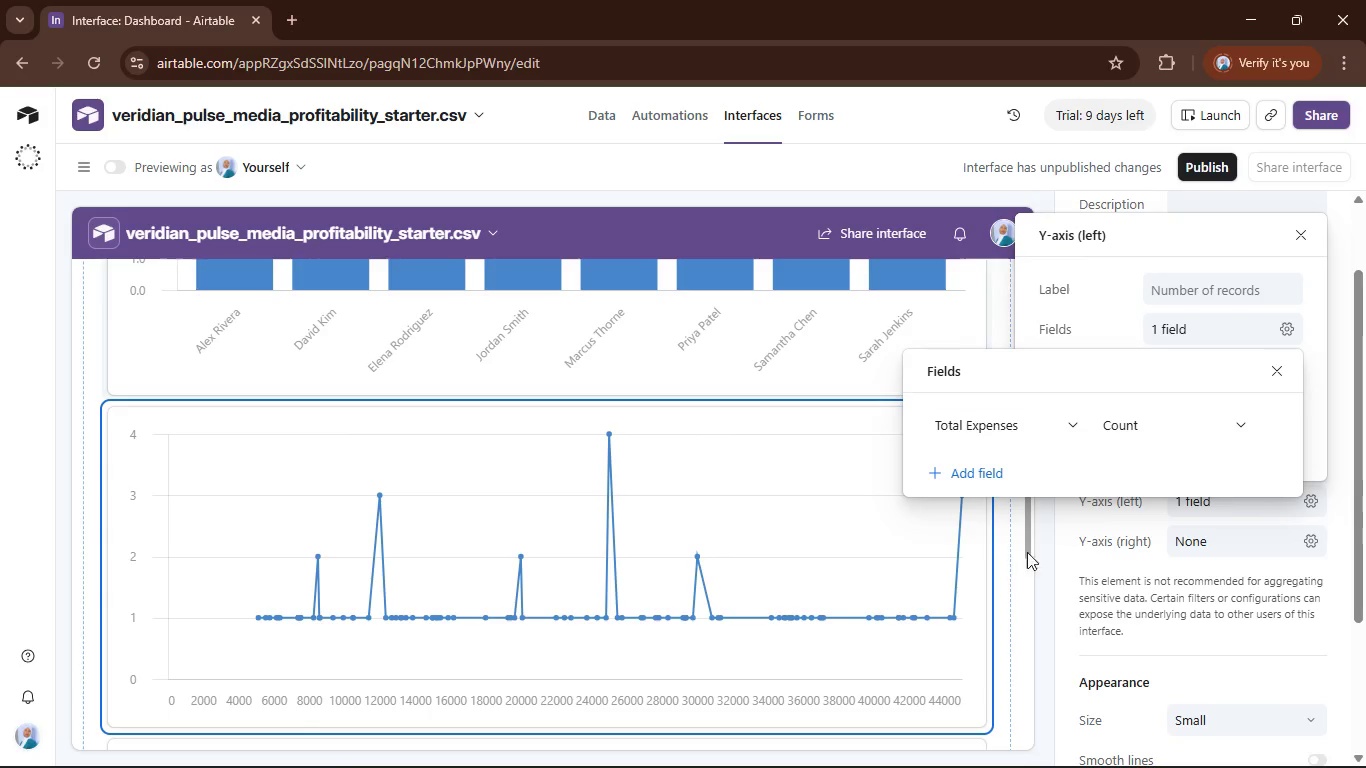 
left_click([1211, 425])
 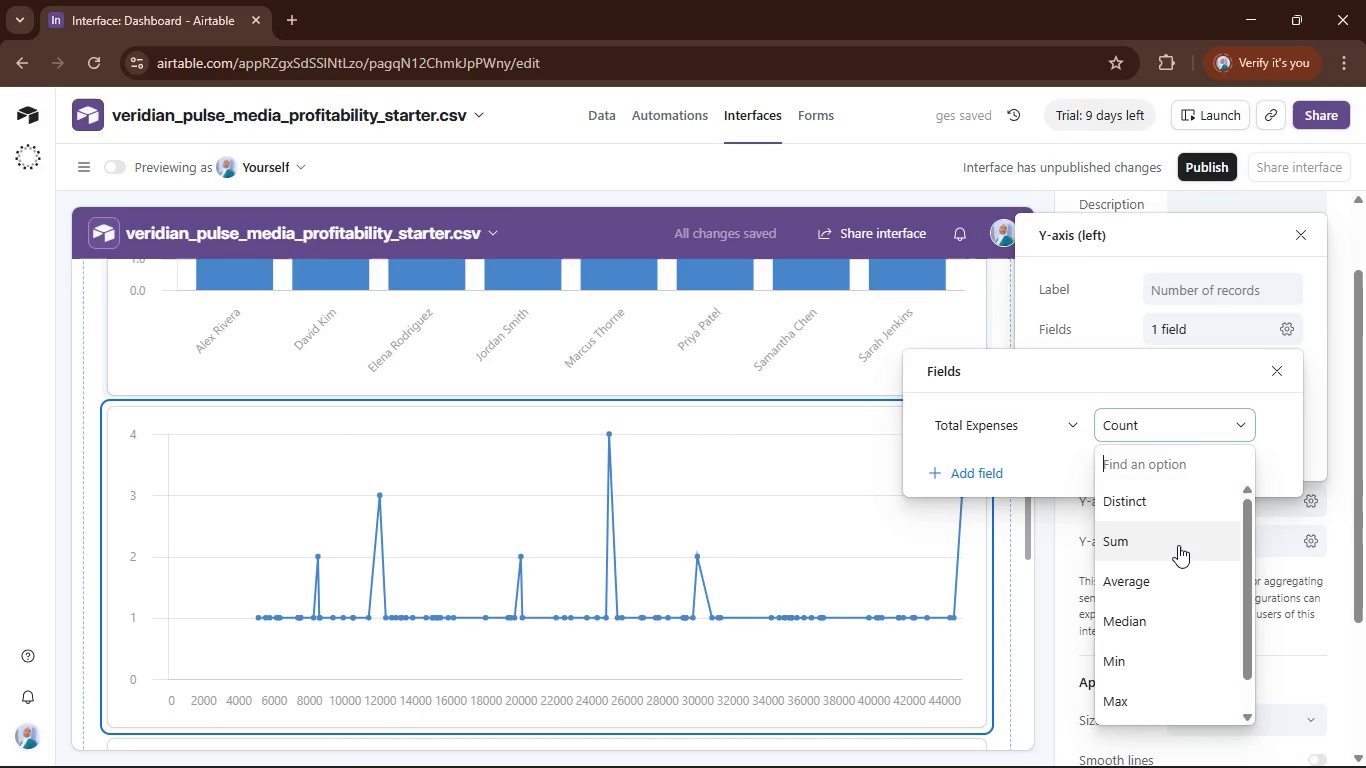 
scroll: coordinate [1181, 555], scroll_direction: down, amount: 3.0
 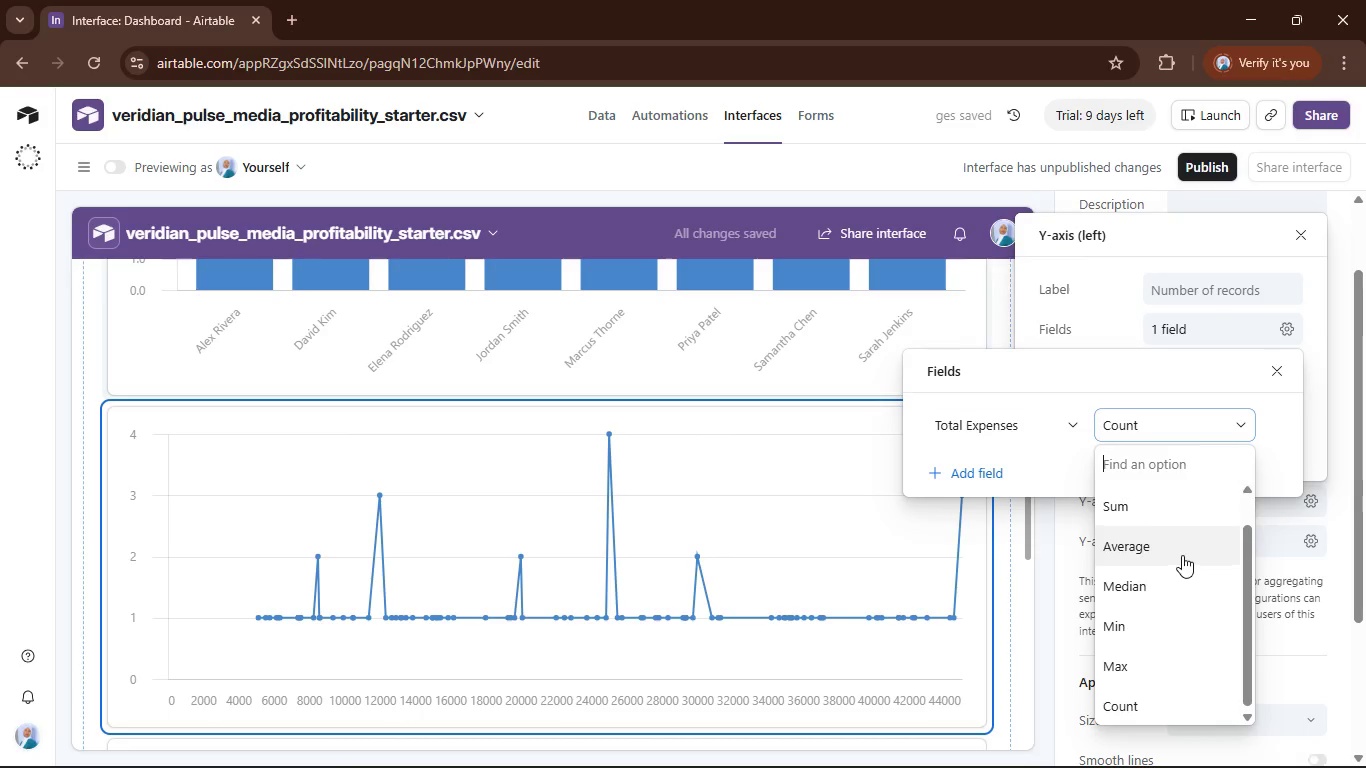 
scroll: coordinate [1182, 555], scroll_direction: up, amount: 1.0
 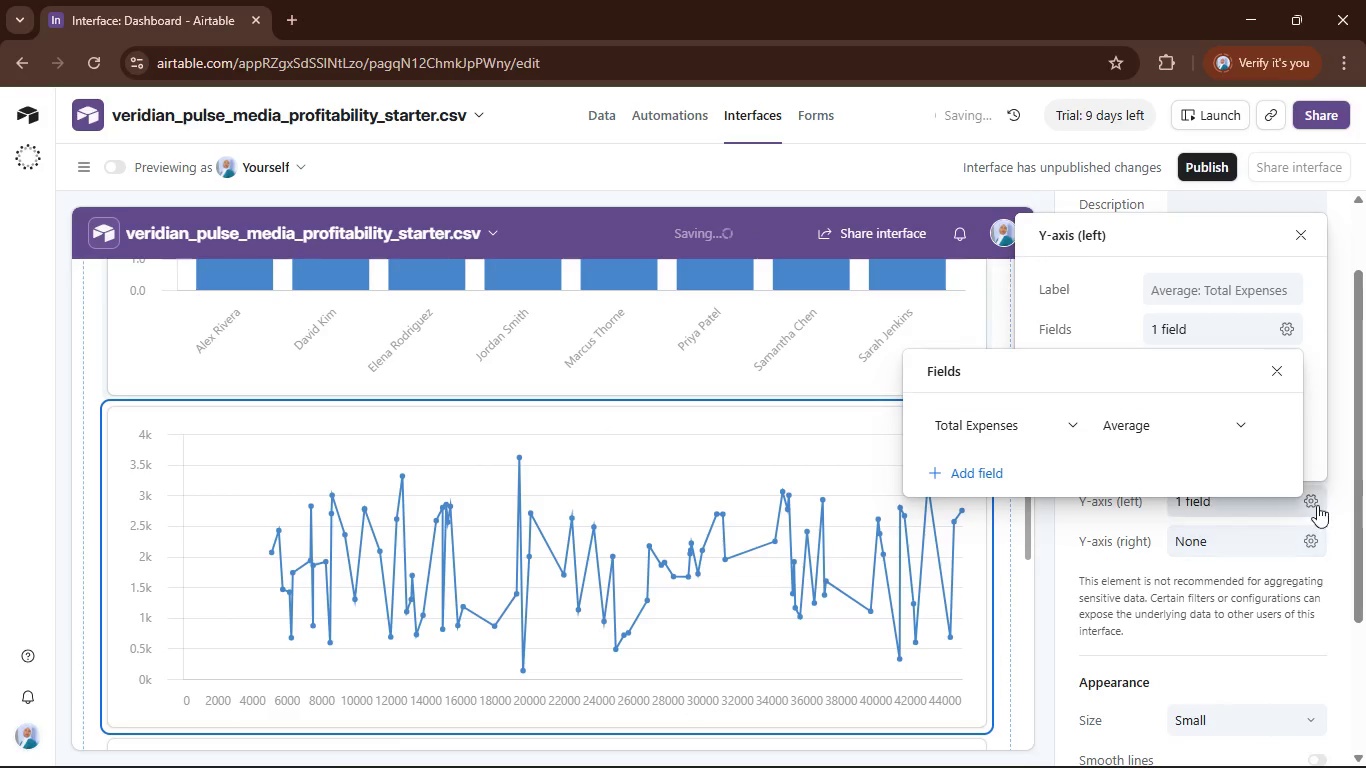 
mouse_move([1325, 488])
 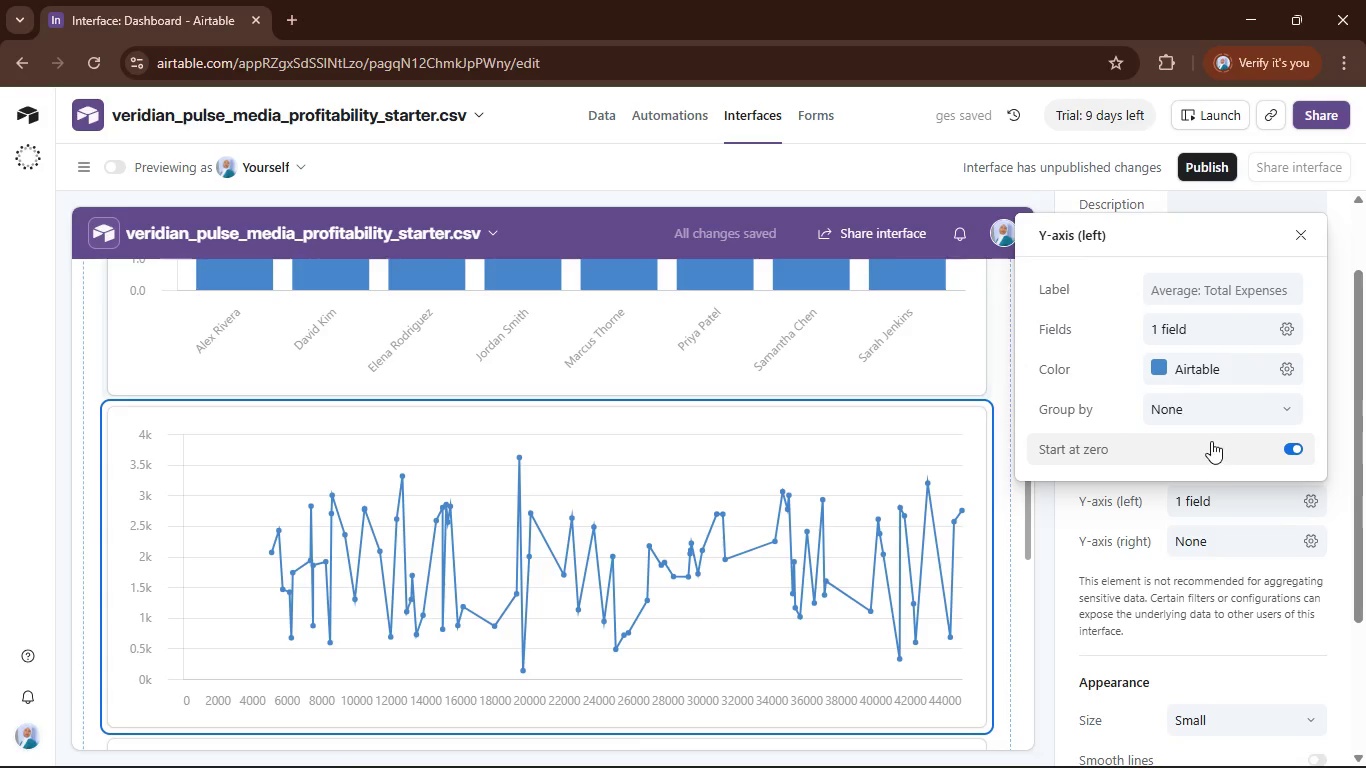 
scroll: coordinate [1215, 441], scroll_direction: up, amount: 2.0
 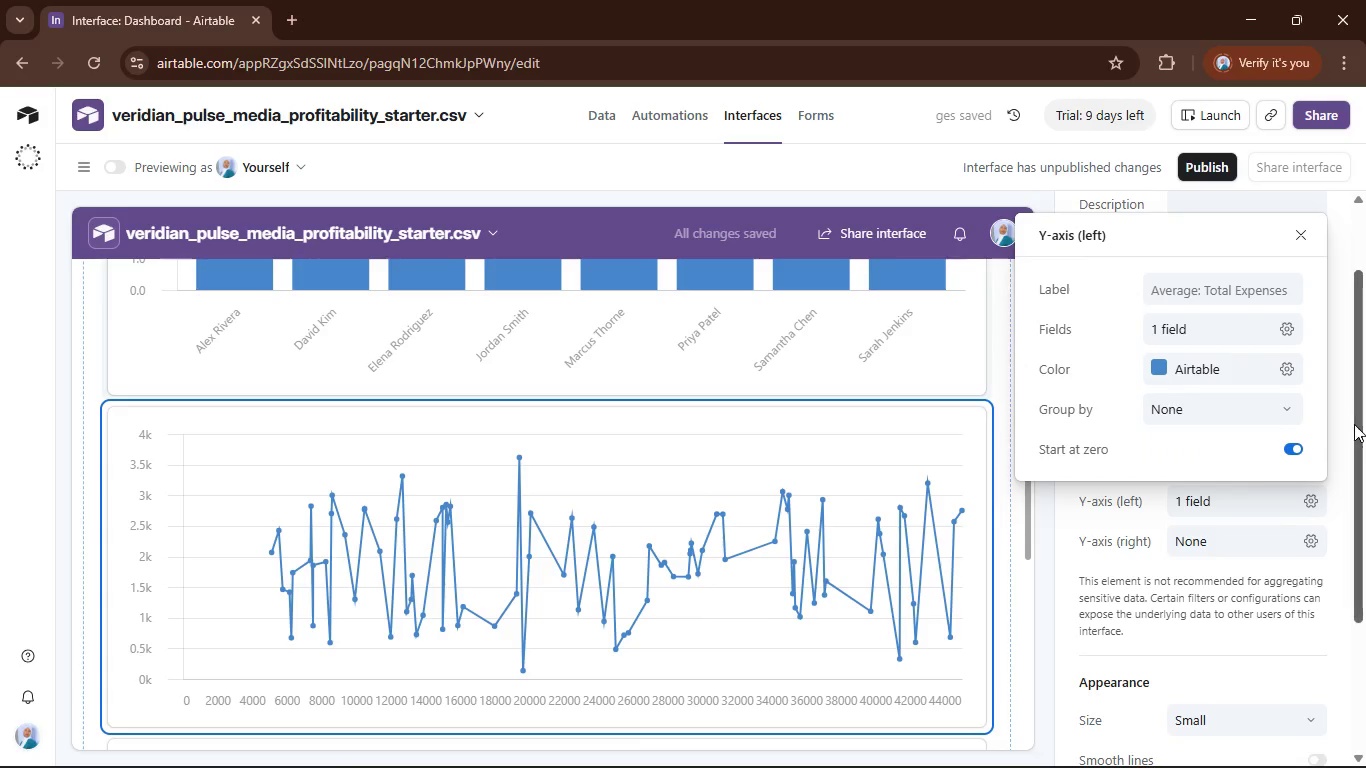 
left_click([1333, 434])
 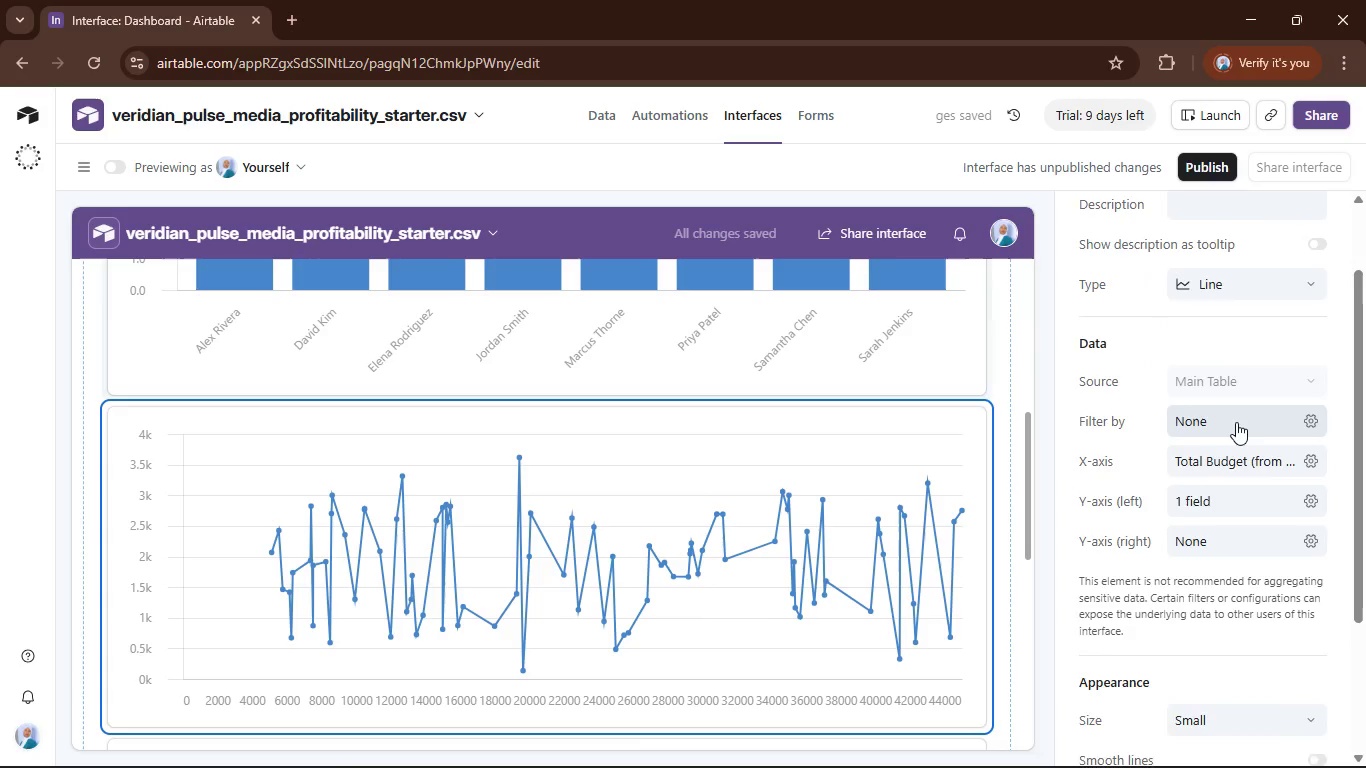 
scroll: coordinate [1236, 422], scroll_direction: up, amount: 3.0
 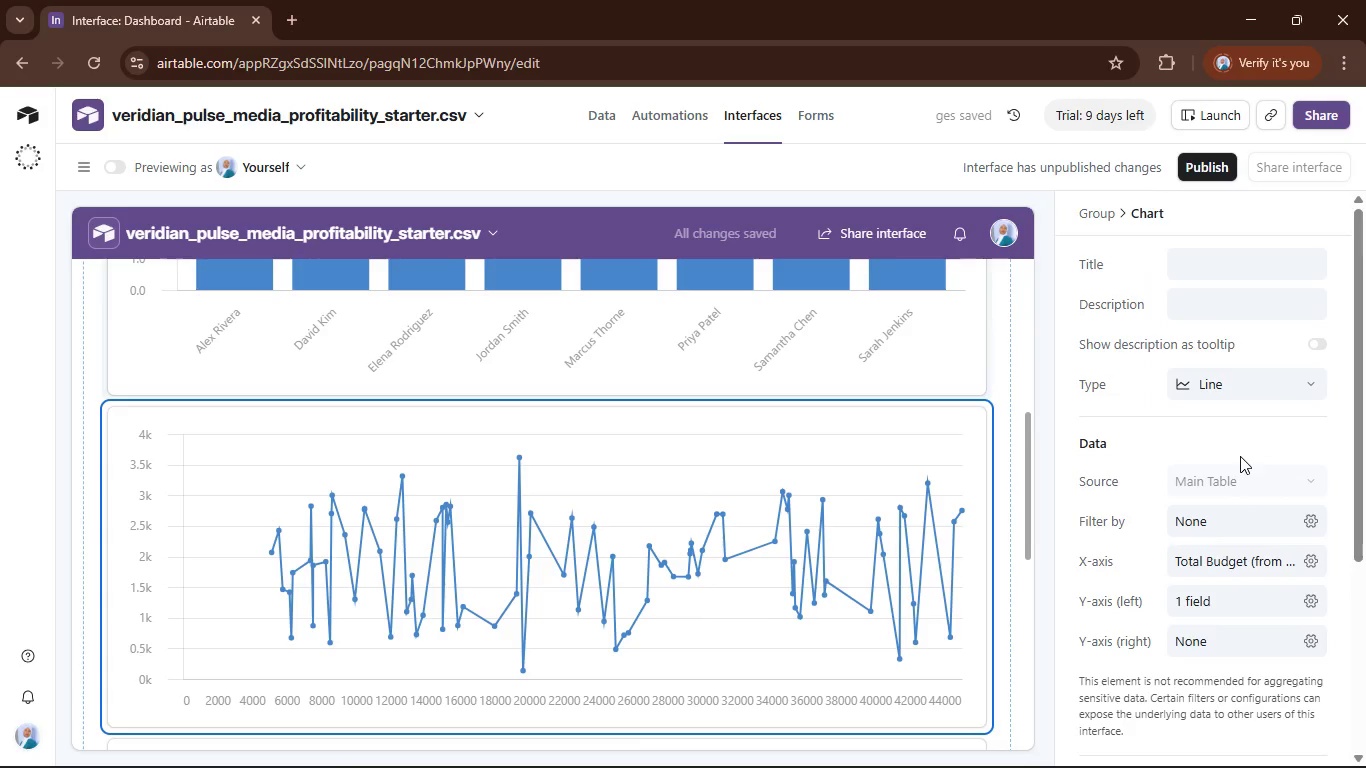 
scroll: coordinate [1240, 461], scroll_direction: down, amount: 1.0
 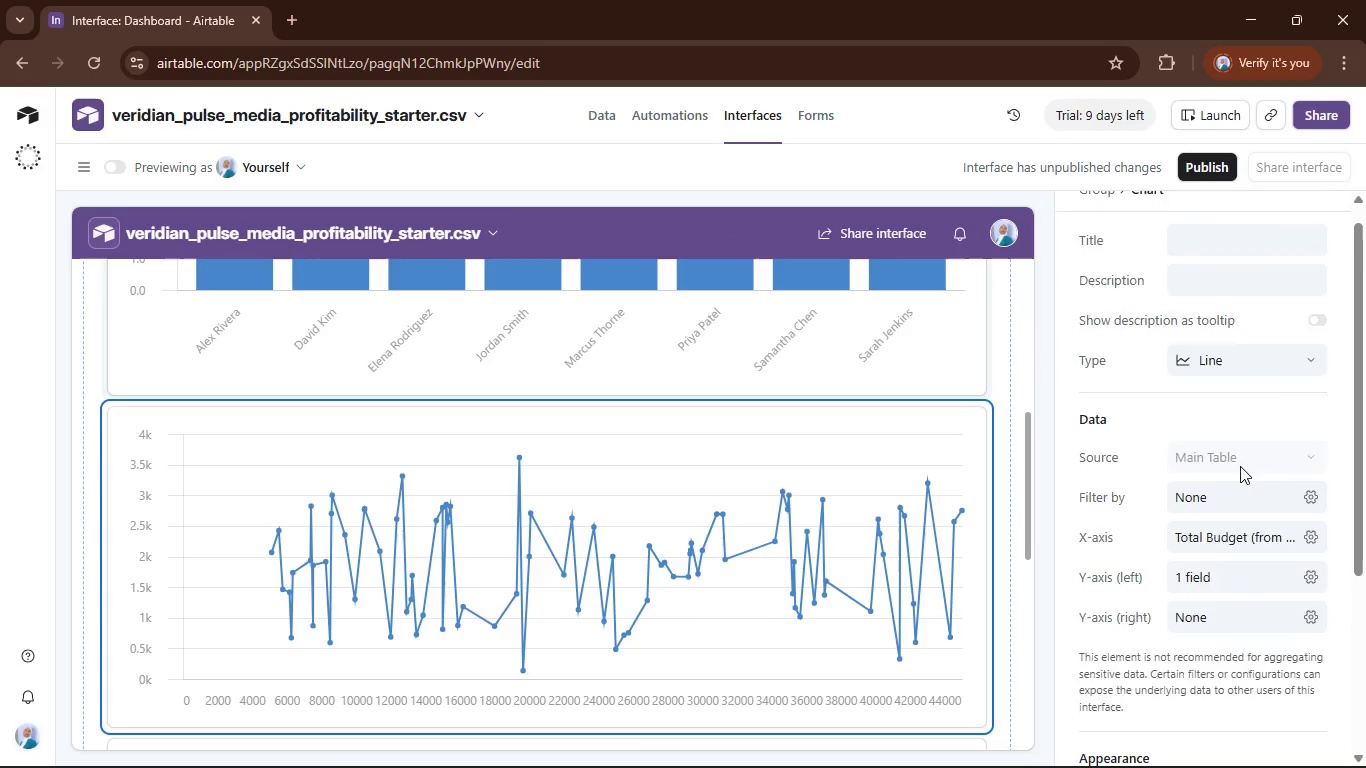 
mouse_move([1250, 445])
 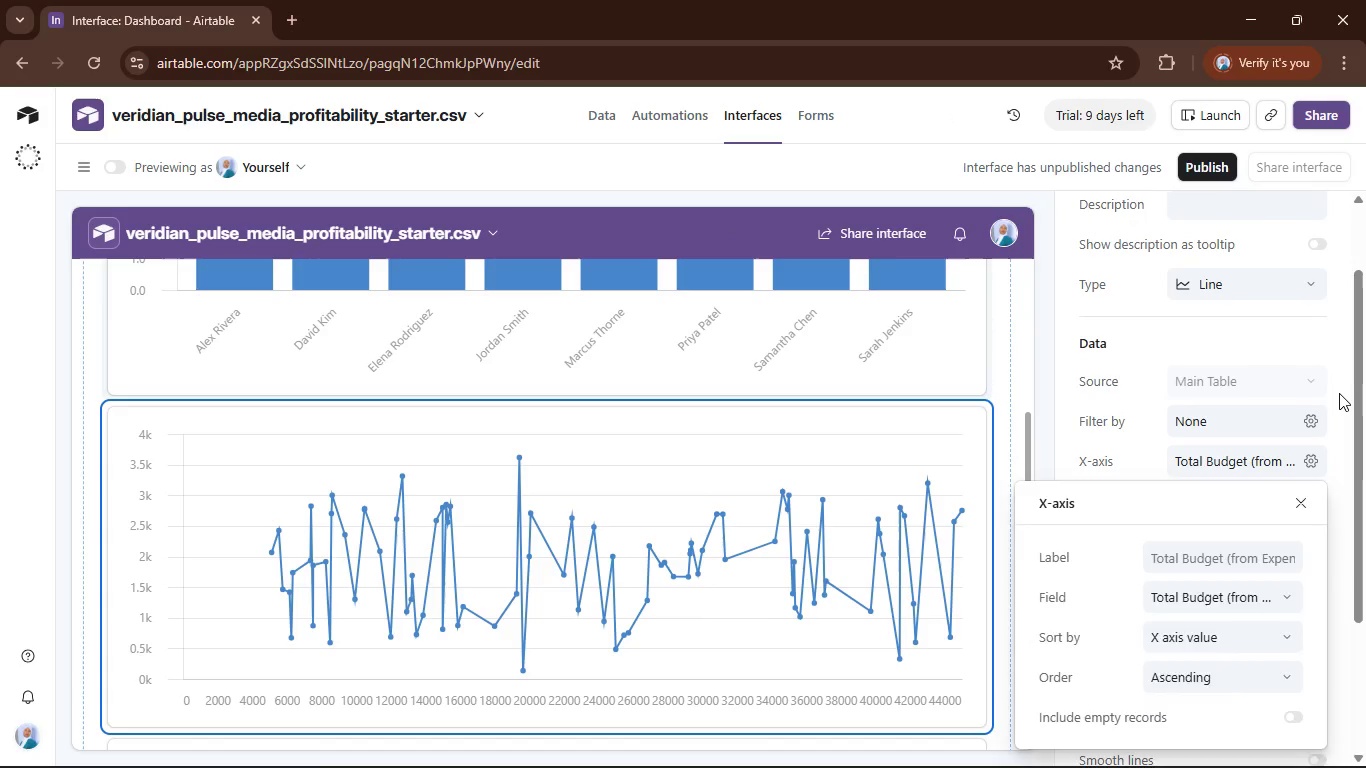 
left_click([1339, 393])
 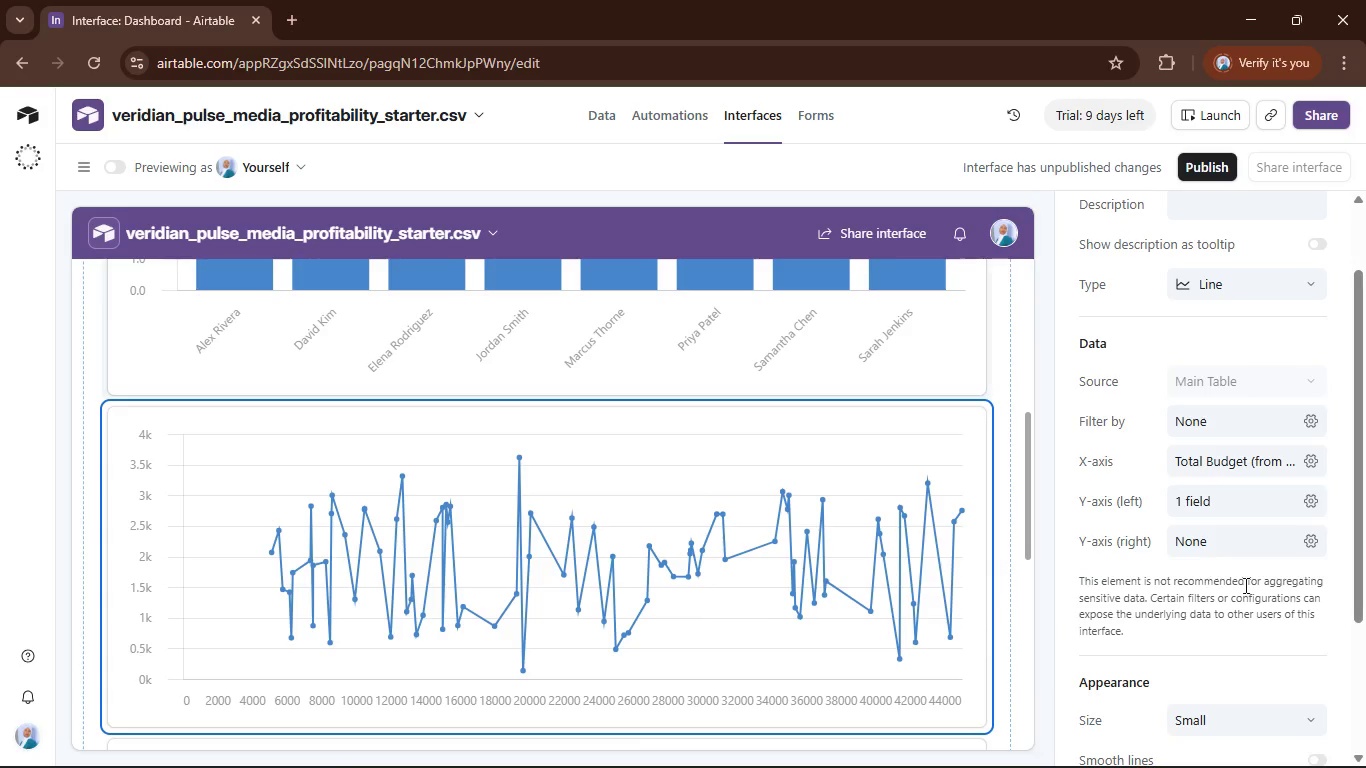 
scroll: coordinate [1339, 642], scroll_direction: down, amount: 2.0
 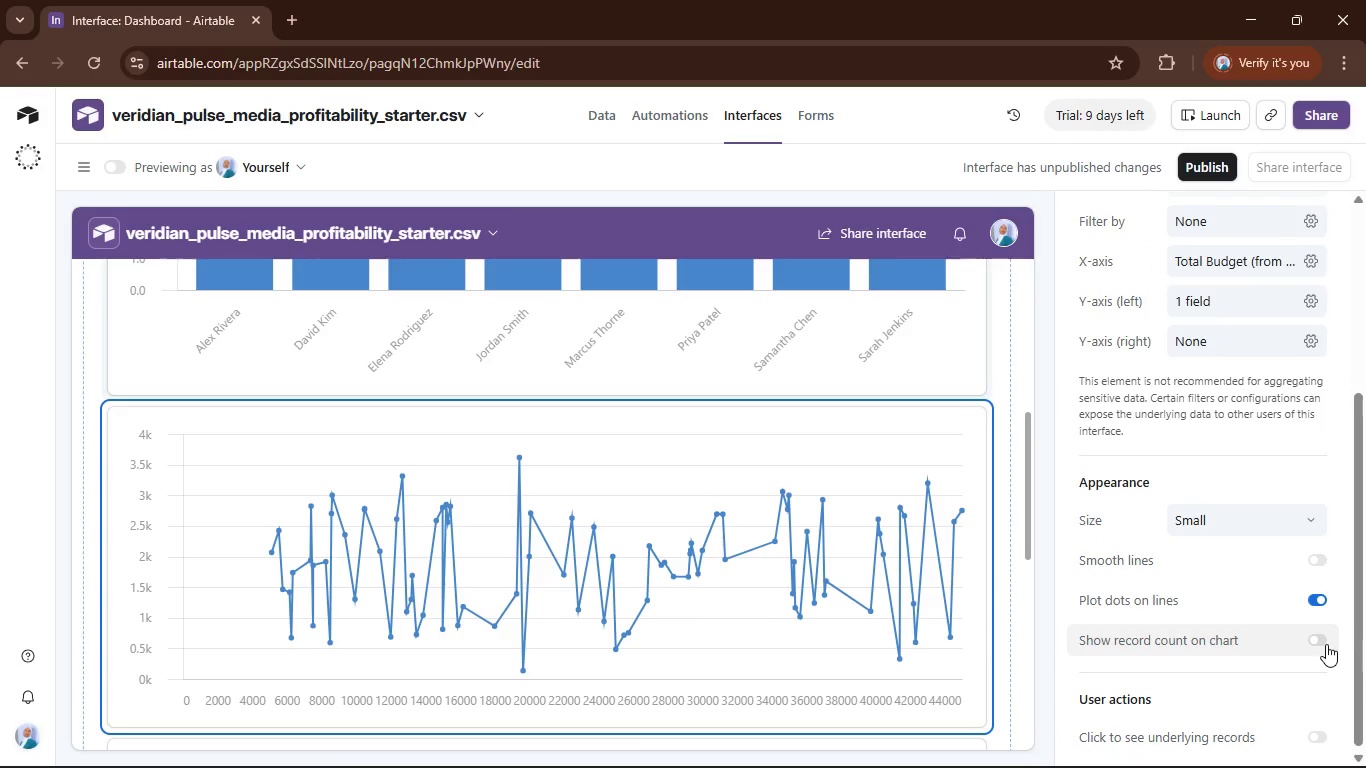 
wait(5.4)
 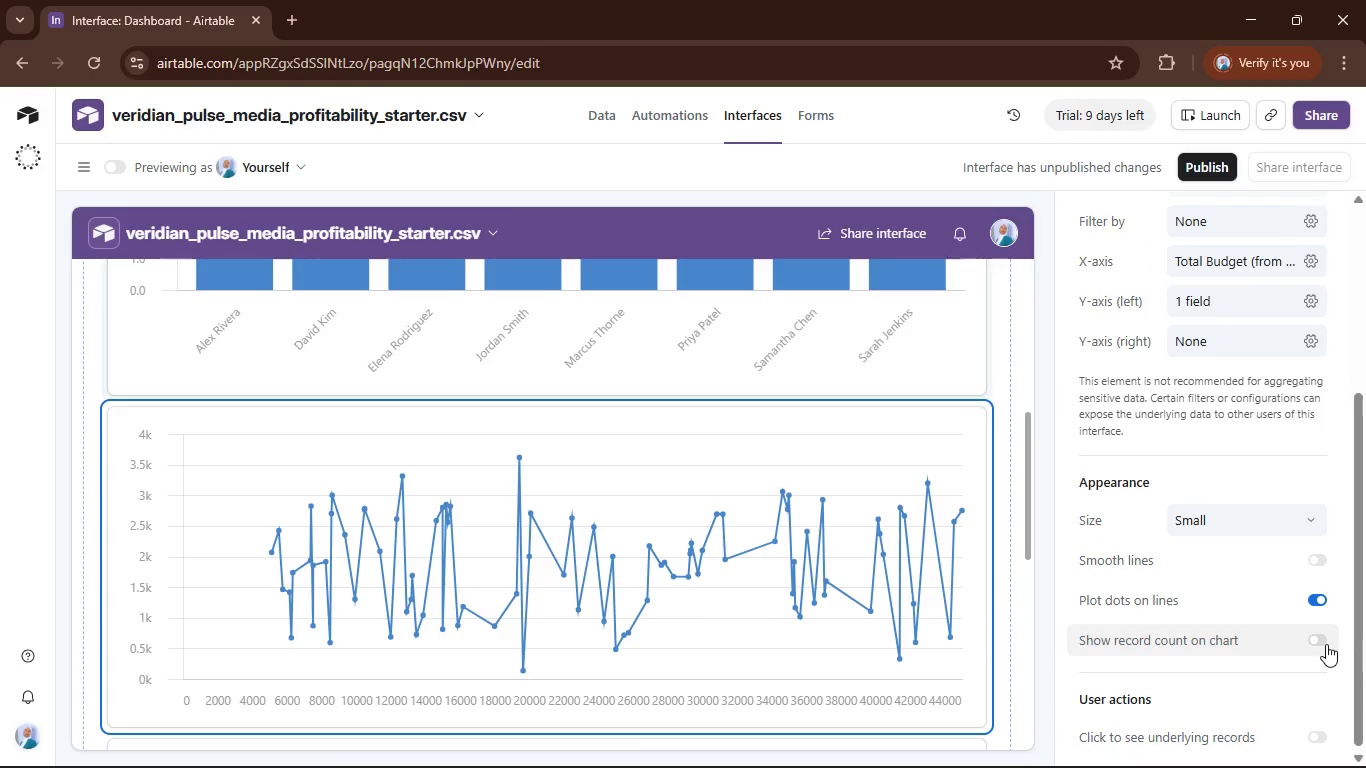 
left_click([1220, 263])
 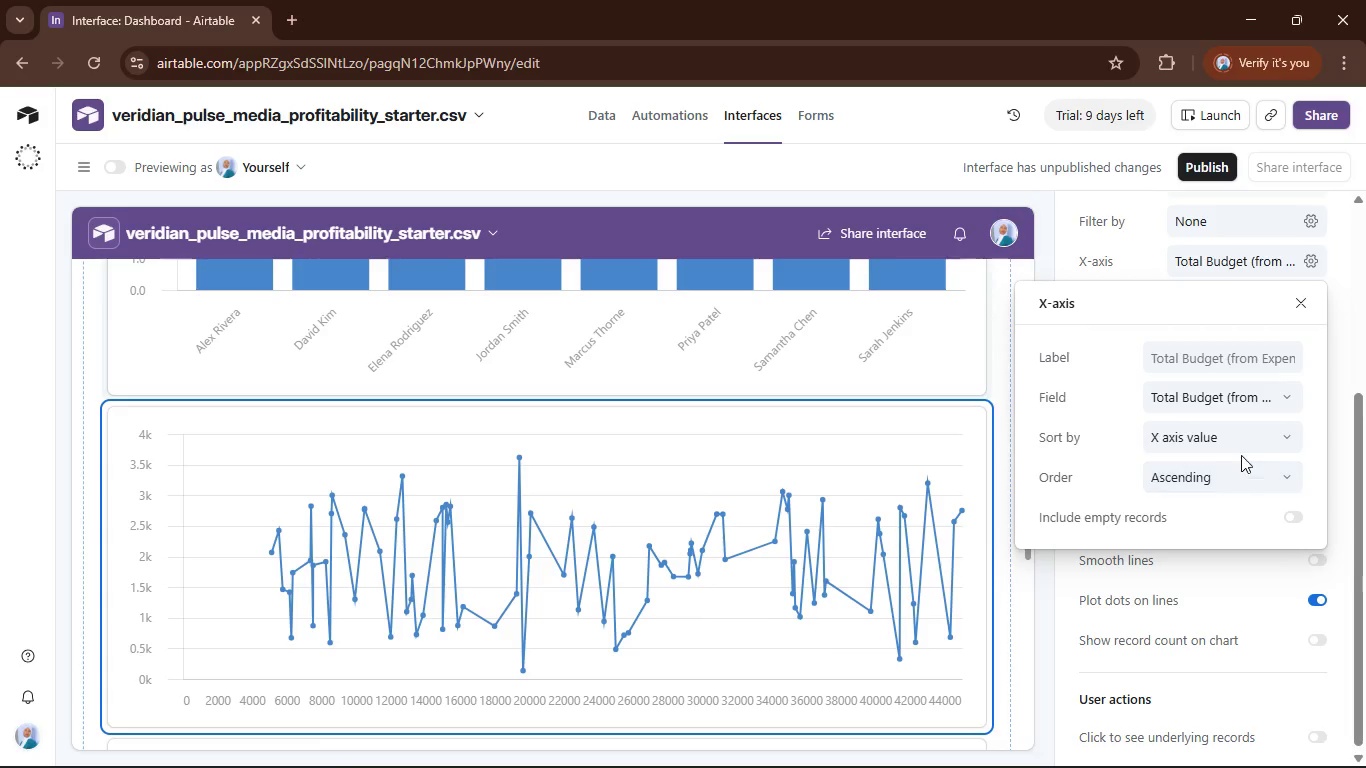 
left_click([1240, 439])
 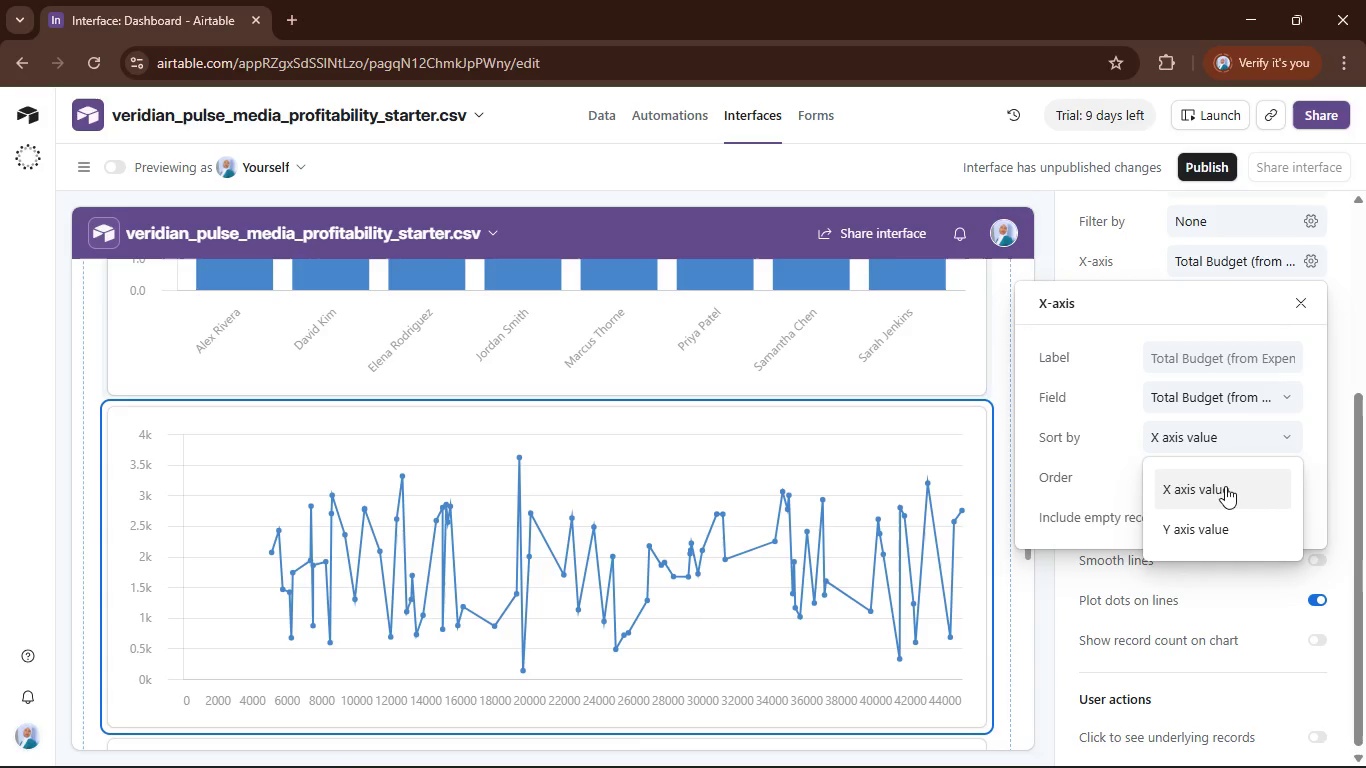 
left_click([1224, 486])
 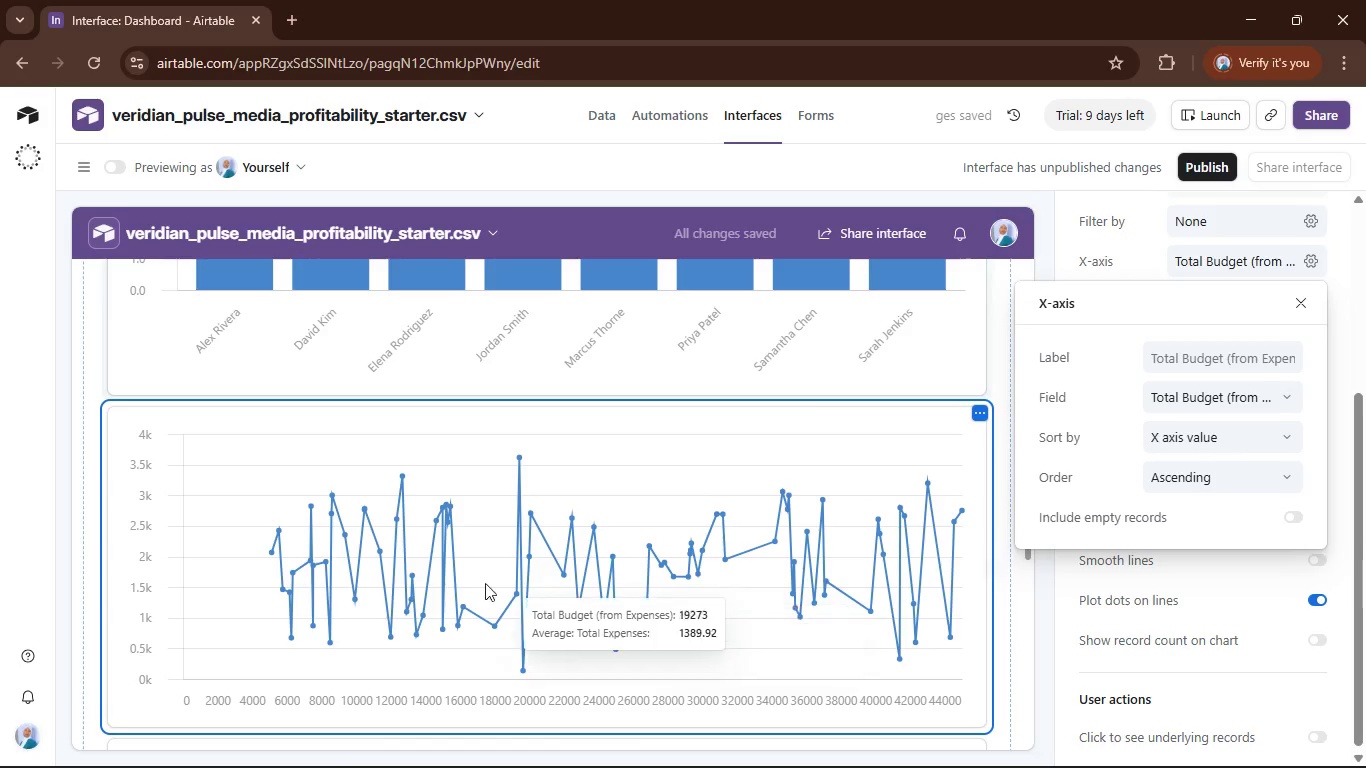 
wait(7.28)
 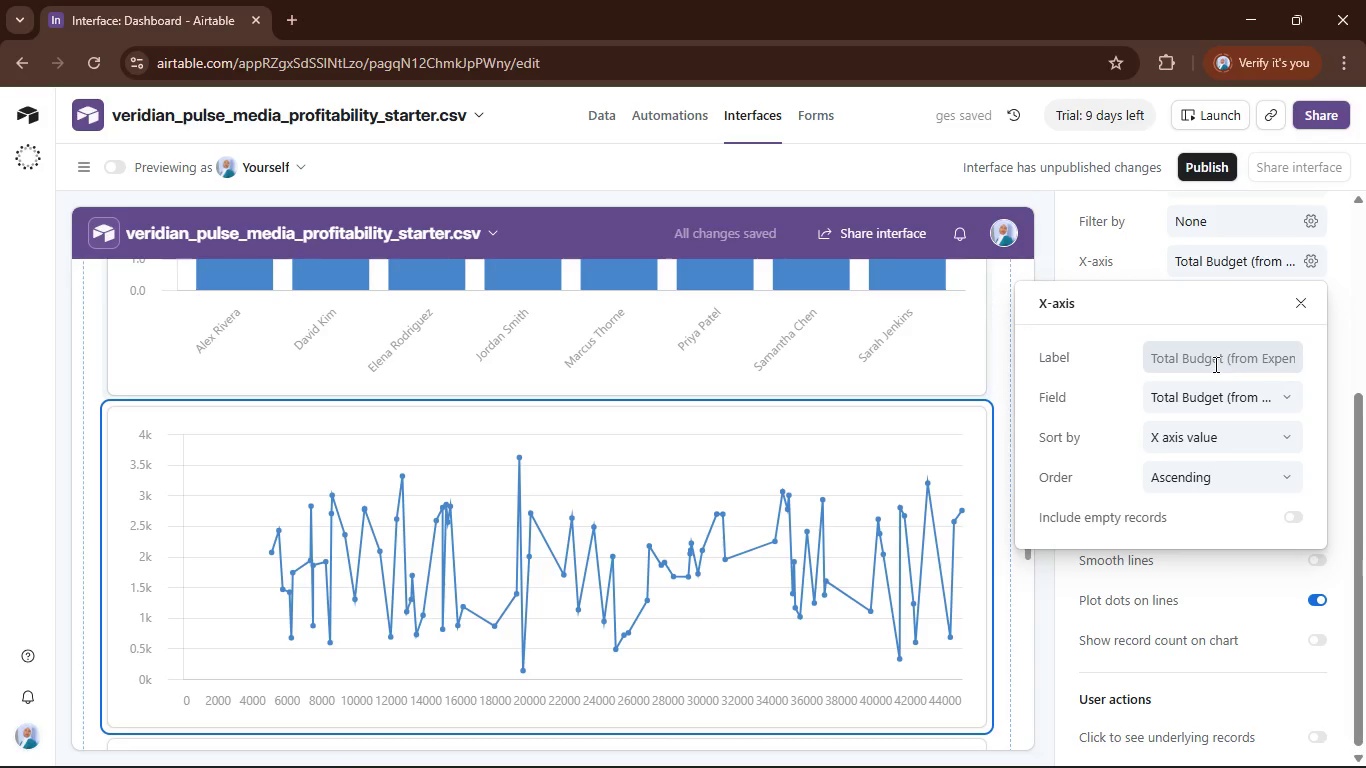 
scroll: coordinate [1133, 427], scroll_direction: up, amount: 4.0
 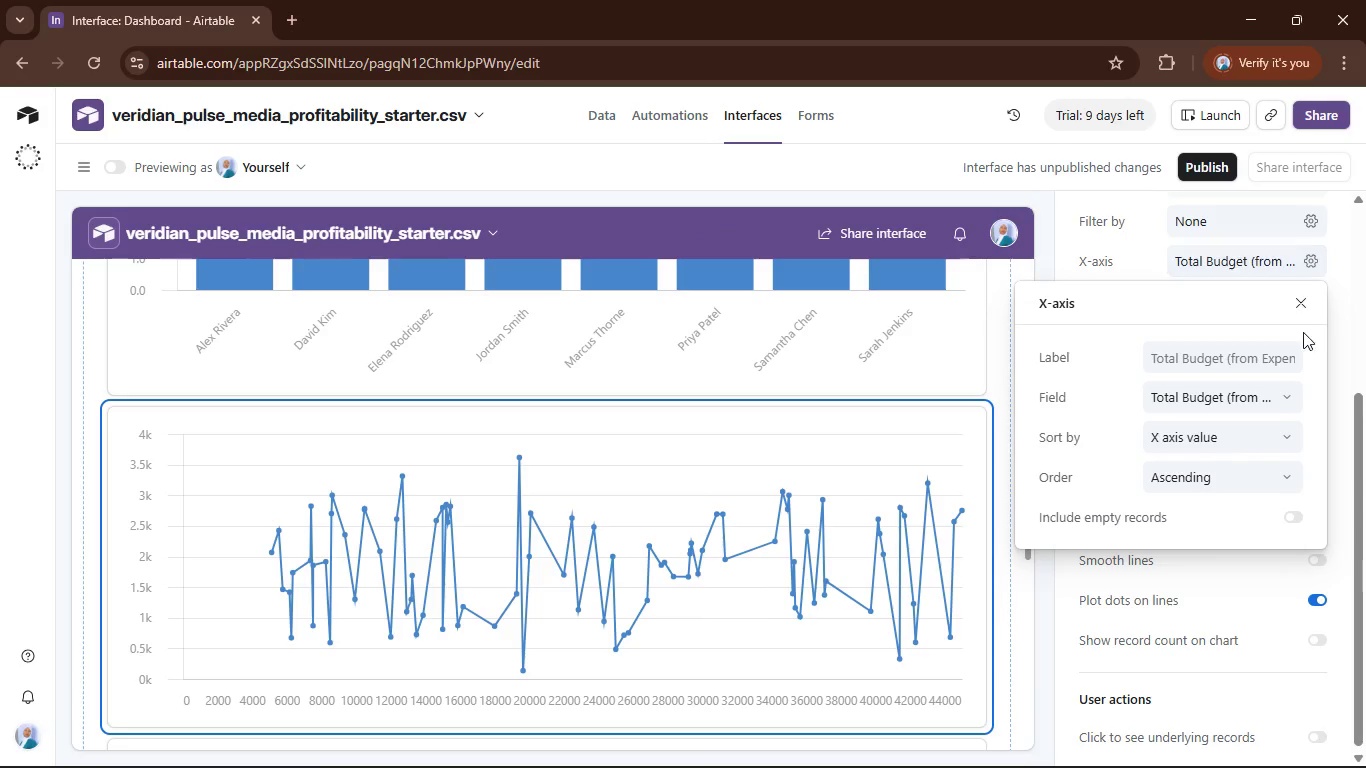 
left_click([1348, 346])
 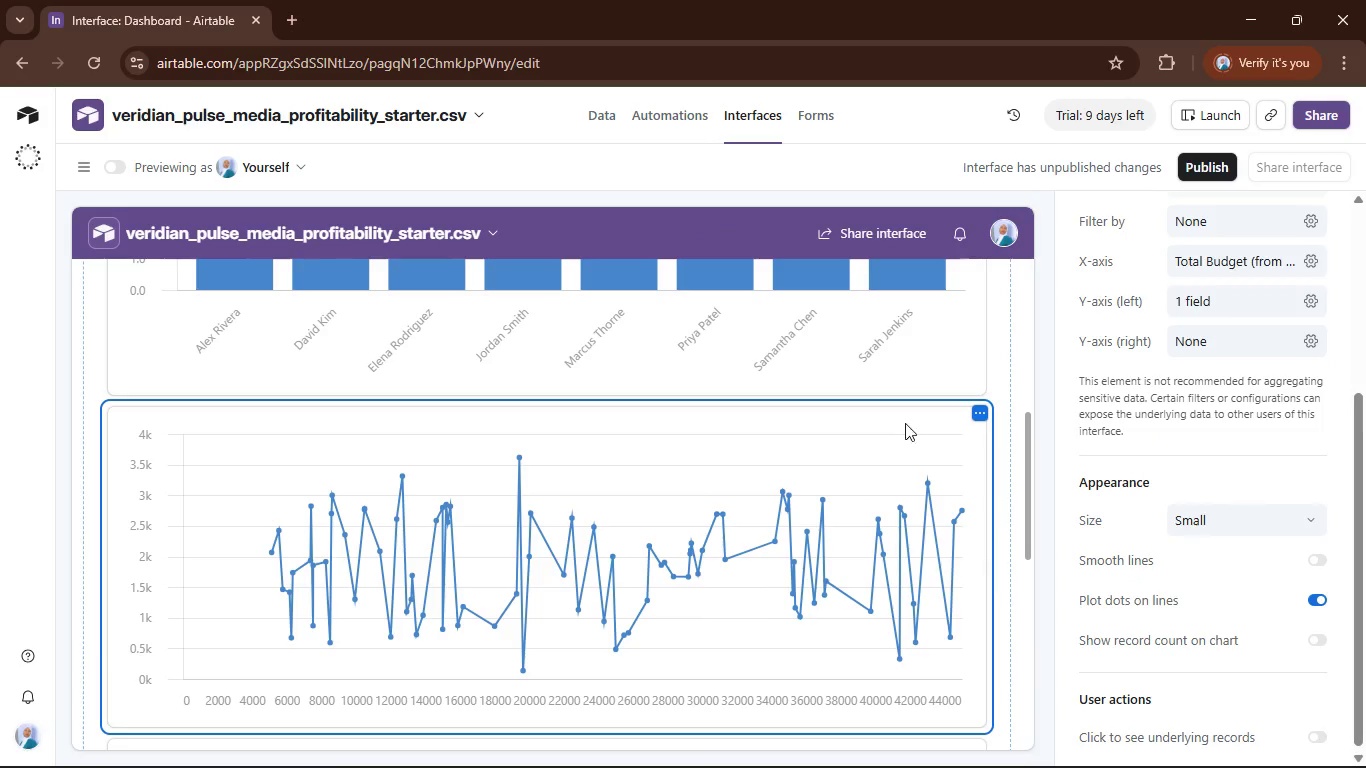 
scroll: coordinate [907, 420], scroll_direction: up, amount: 3.0
 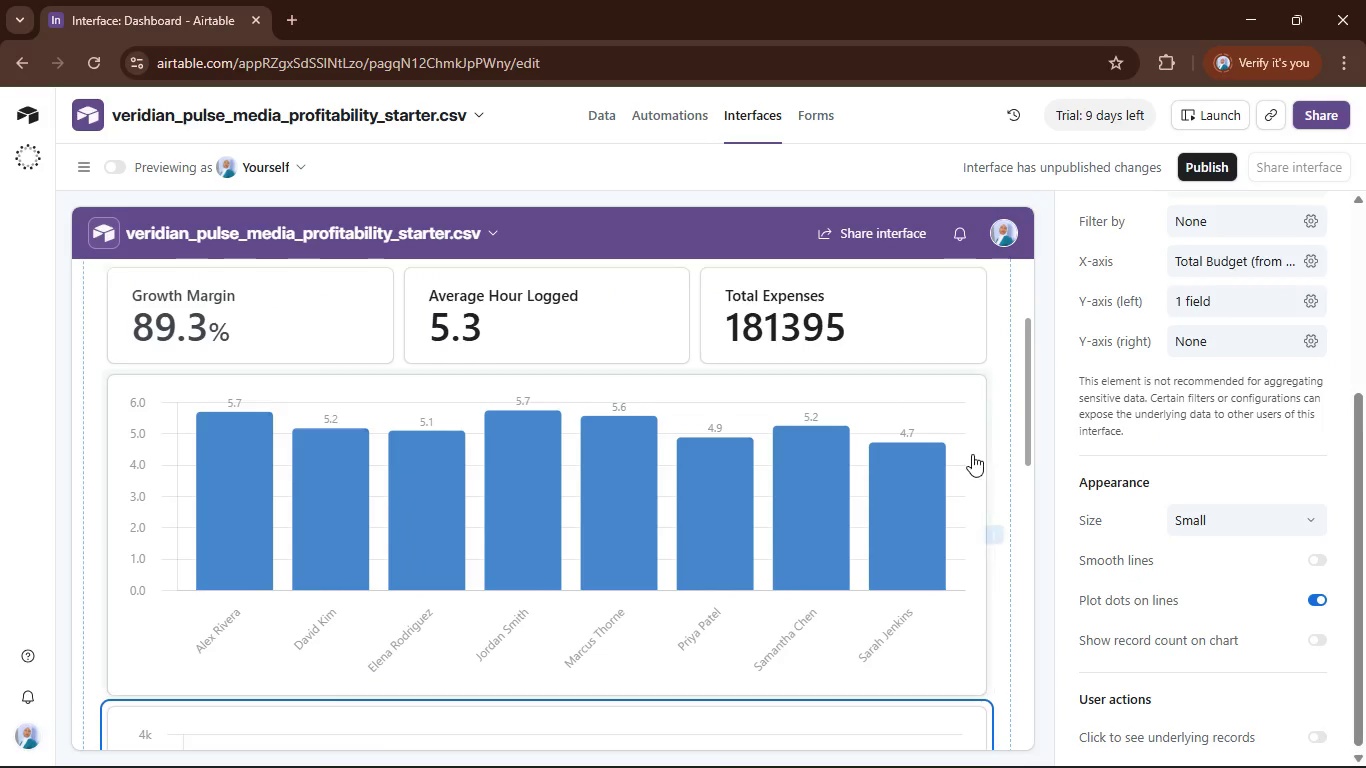 
left_click([972, 454])
 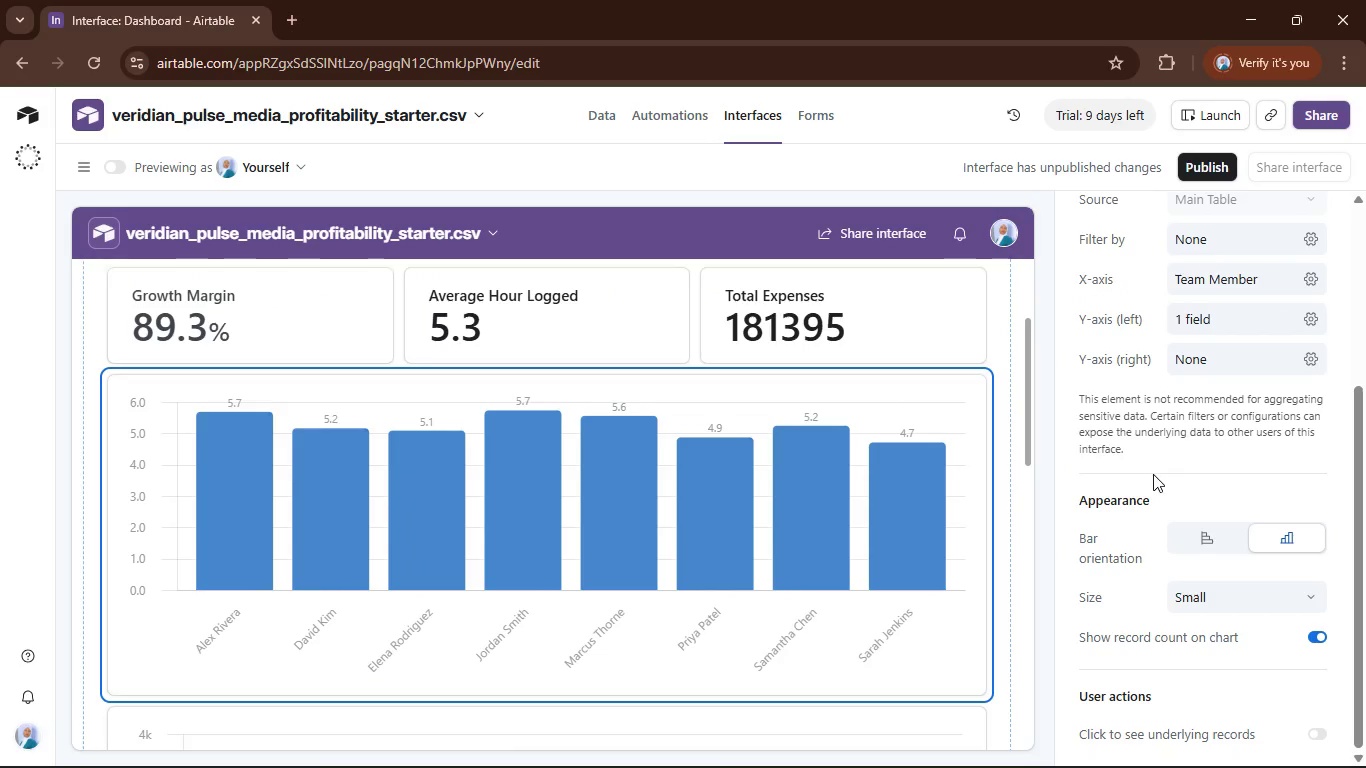 
scroll: coordinate [1156, 470], scroll_direction: up, amount: 6.0
 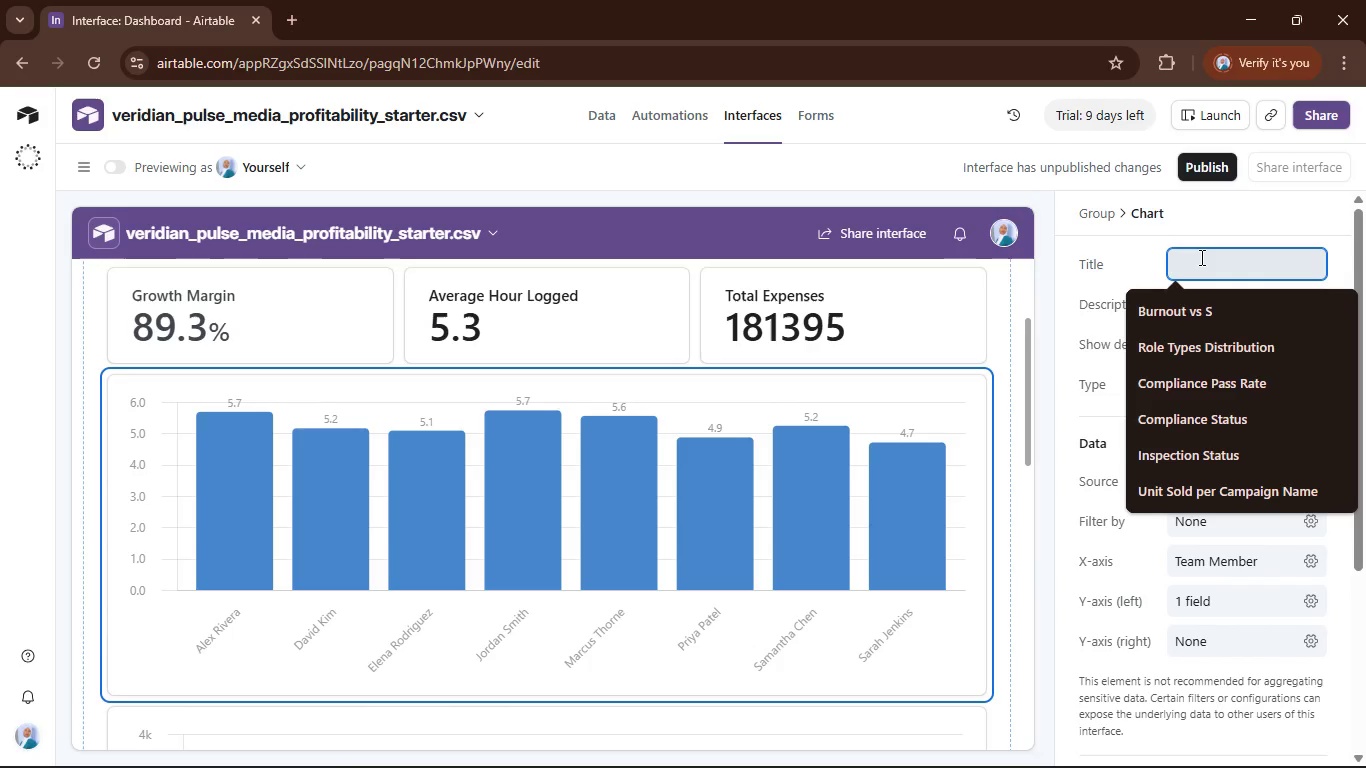 
hold_key(key=ShiftRight, duration=1.24)
 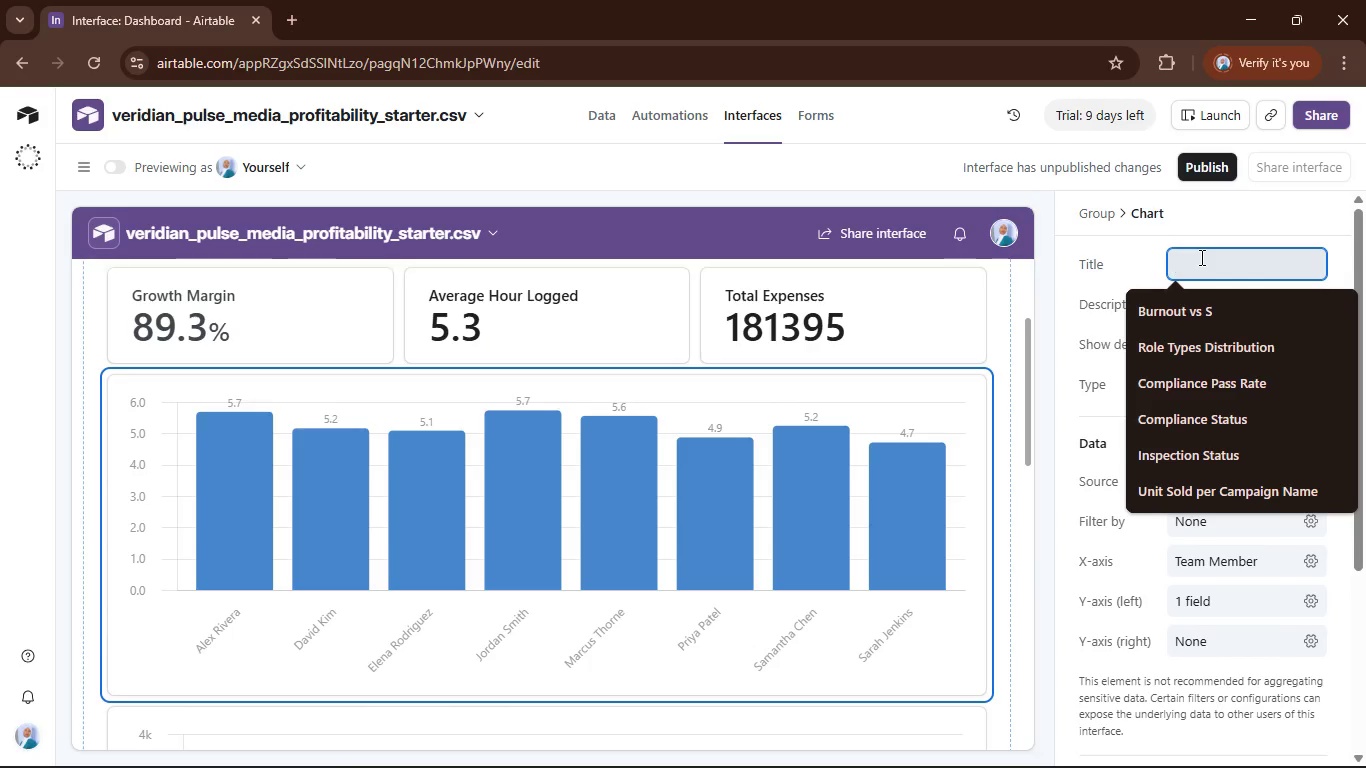 
hold_key(key=ShiftRight, duration=0.41)
 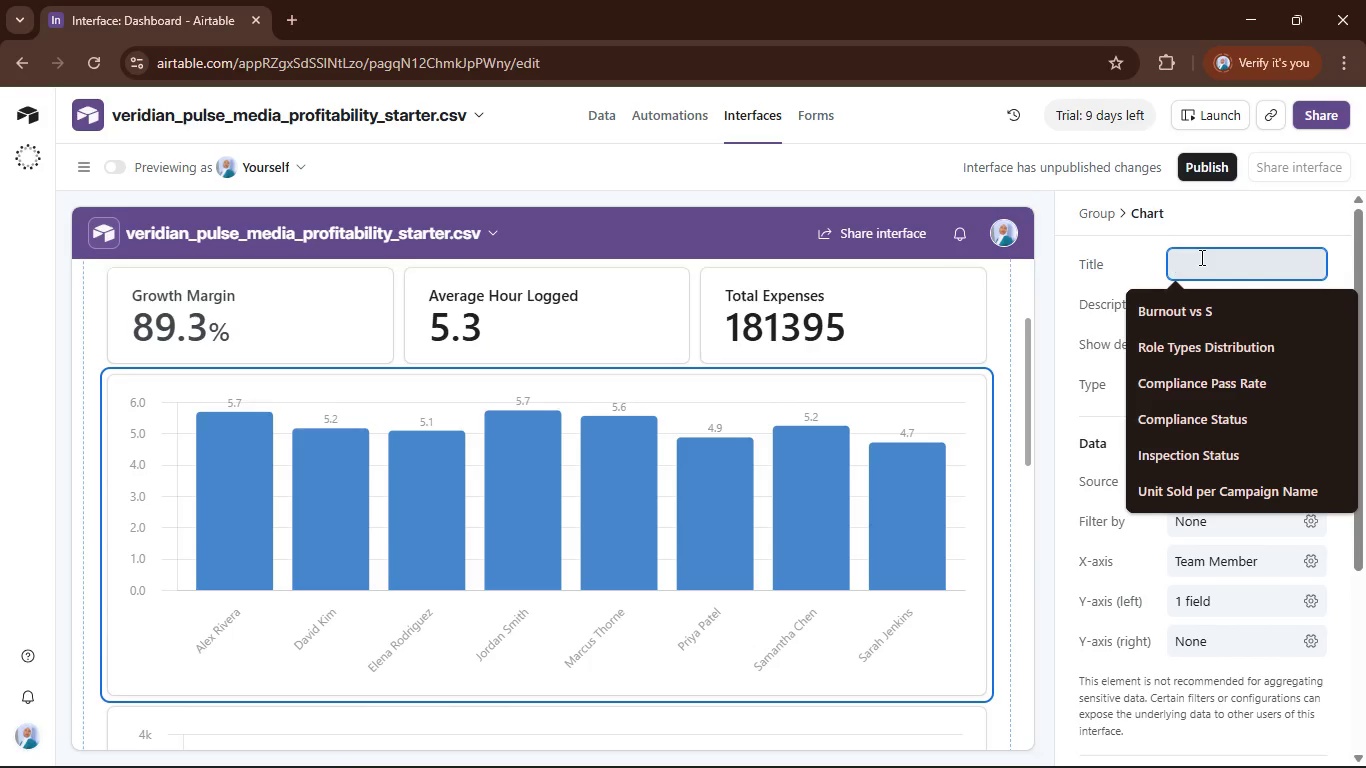 
type(Team Mebe)
key(Backspace)
key(Backspace)
type(mber A)
key(Backspace)
type(average )
key(Backspace)
key(Backspace)
key(Backspace)
key(Backspace)
key(Backspace)
key(Backspace)
key(Backspace)
key(Backspace)
type(per hour)
key(Backspace)
key(Backspace)
key(Backspace)
key(Backspace)
type(Ho)
key(Backspace)
key(Backspace)
key(Backspace)
key(Backspace)
key(Backspace)
key(Backspace)
type('s Hour Looged/)
key(Backspace)
 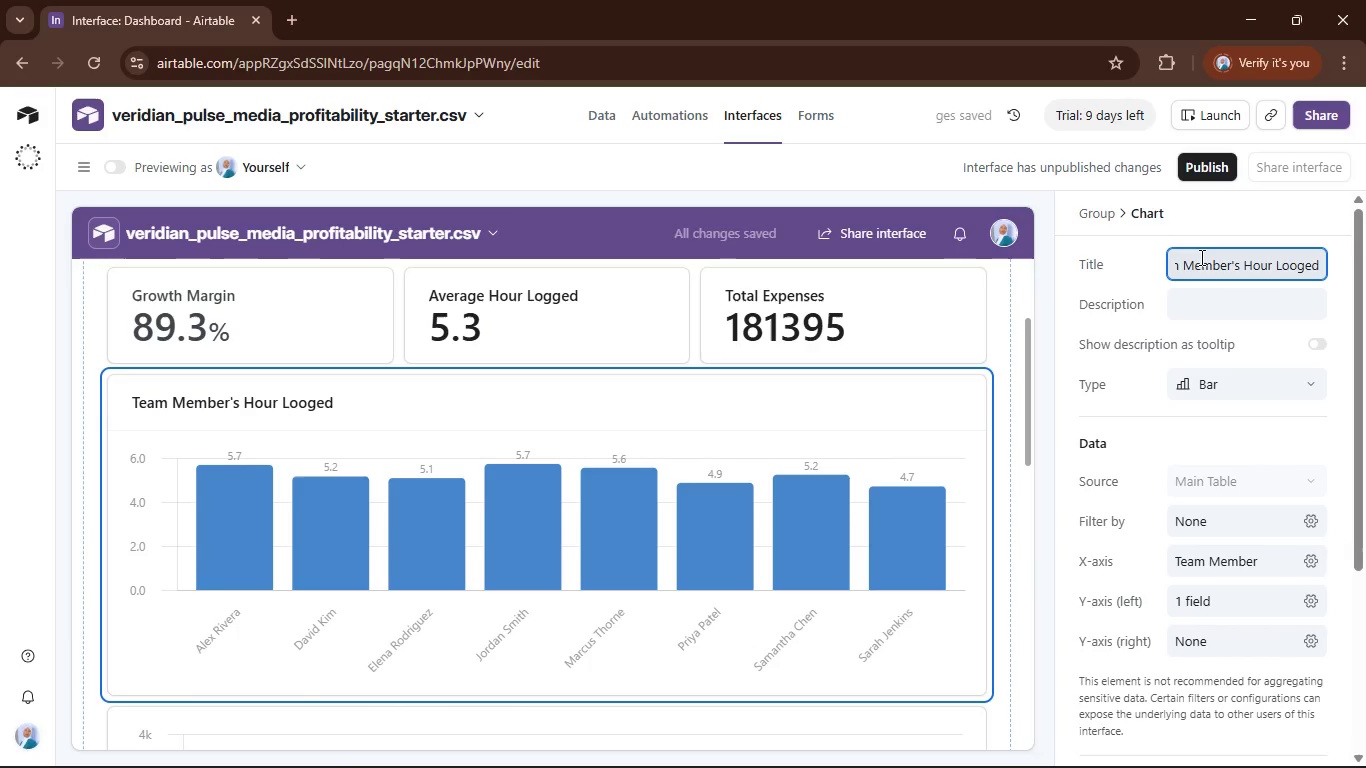 
key(ArrowLeft)
 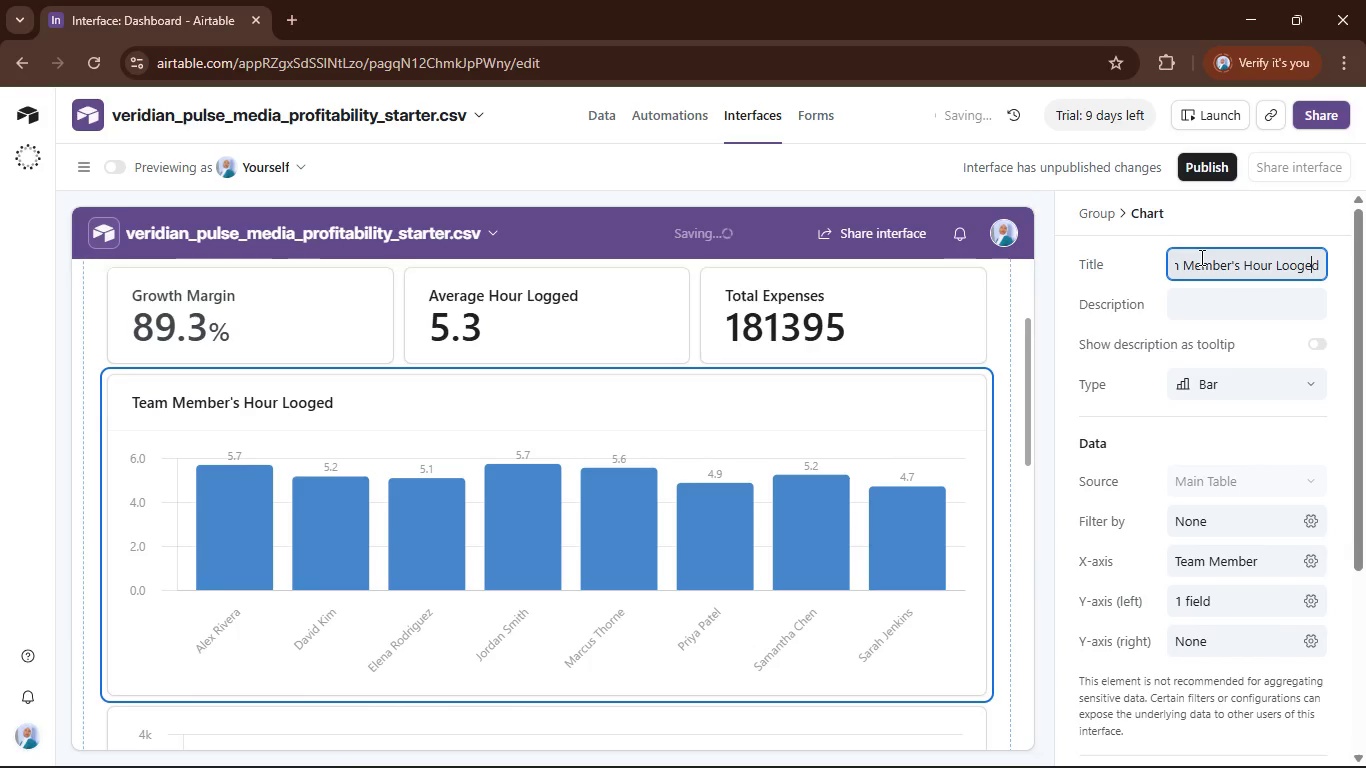 
key(ArrowLeft)
 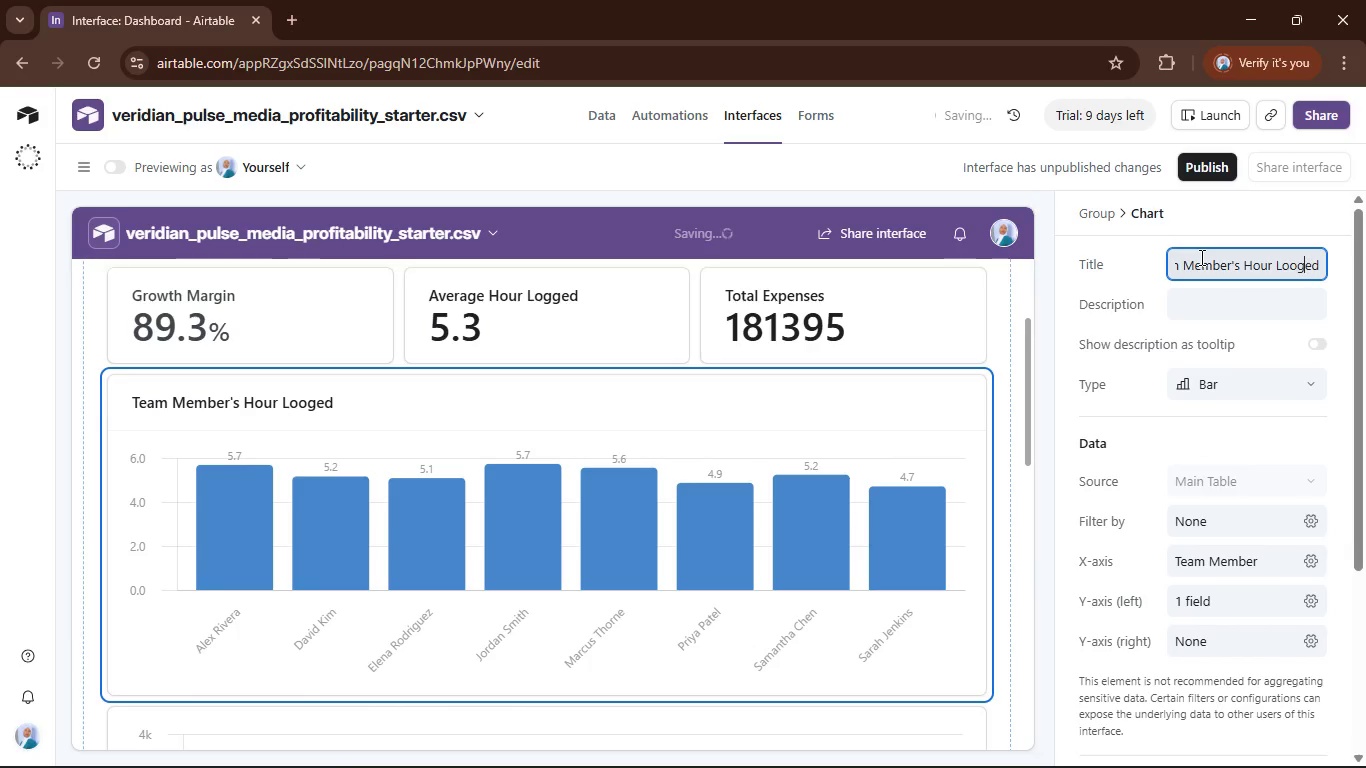 
key(ArrowLeft)
 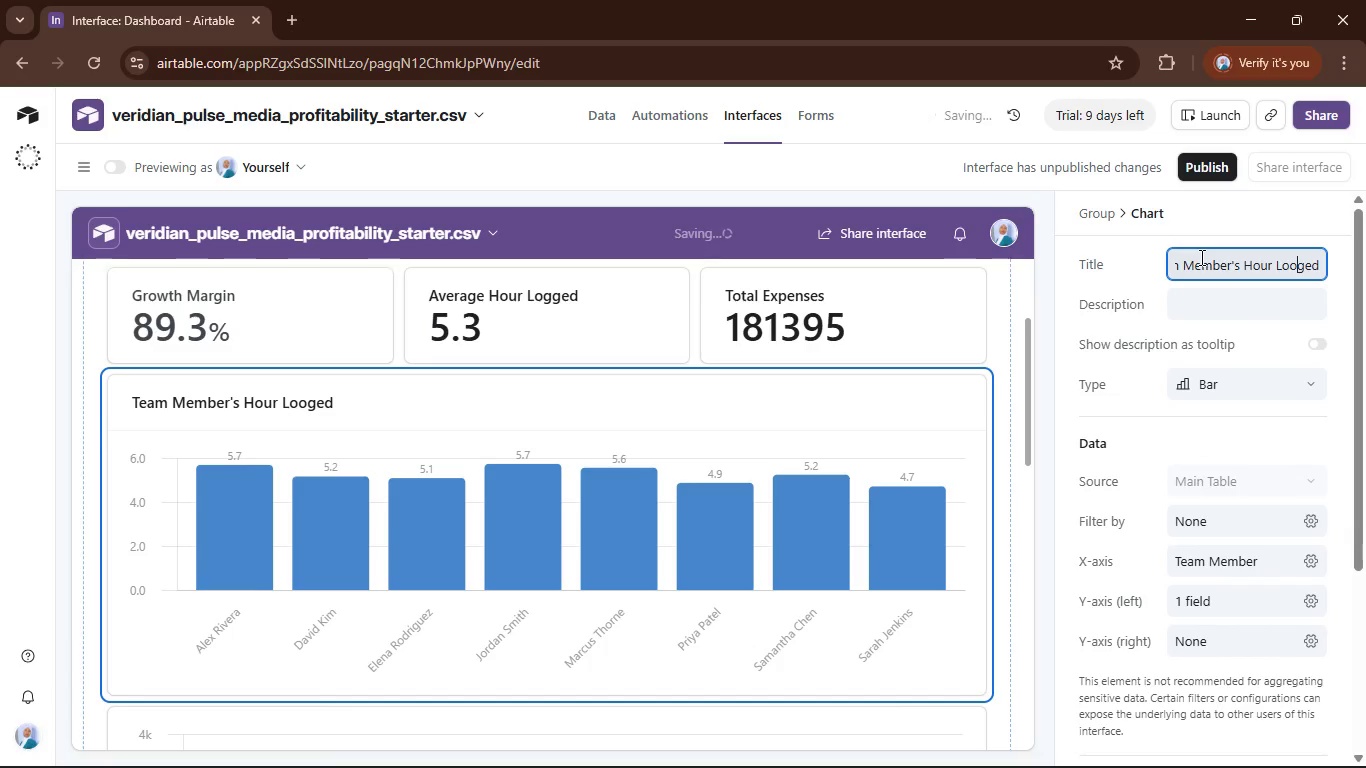 
key(Backspace)
 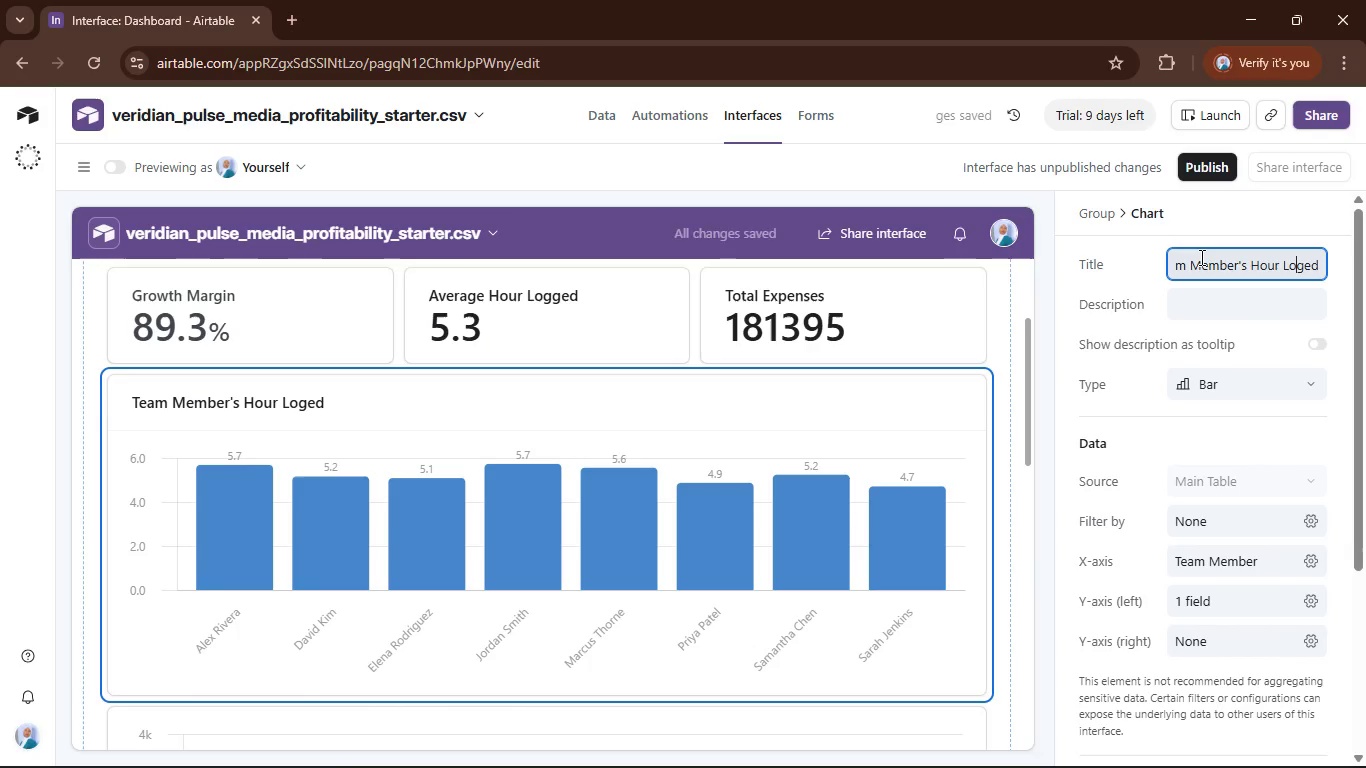 
key(G)
 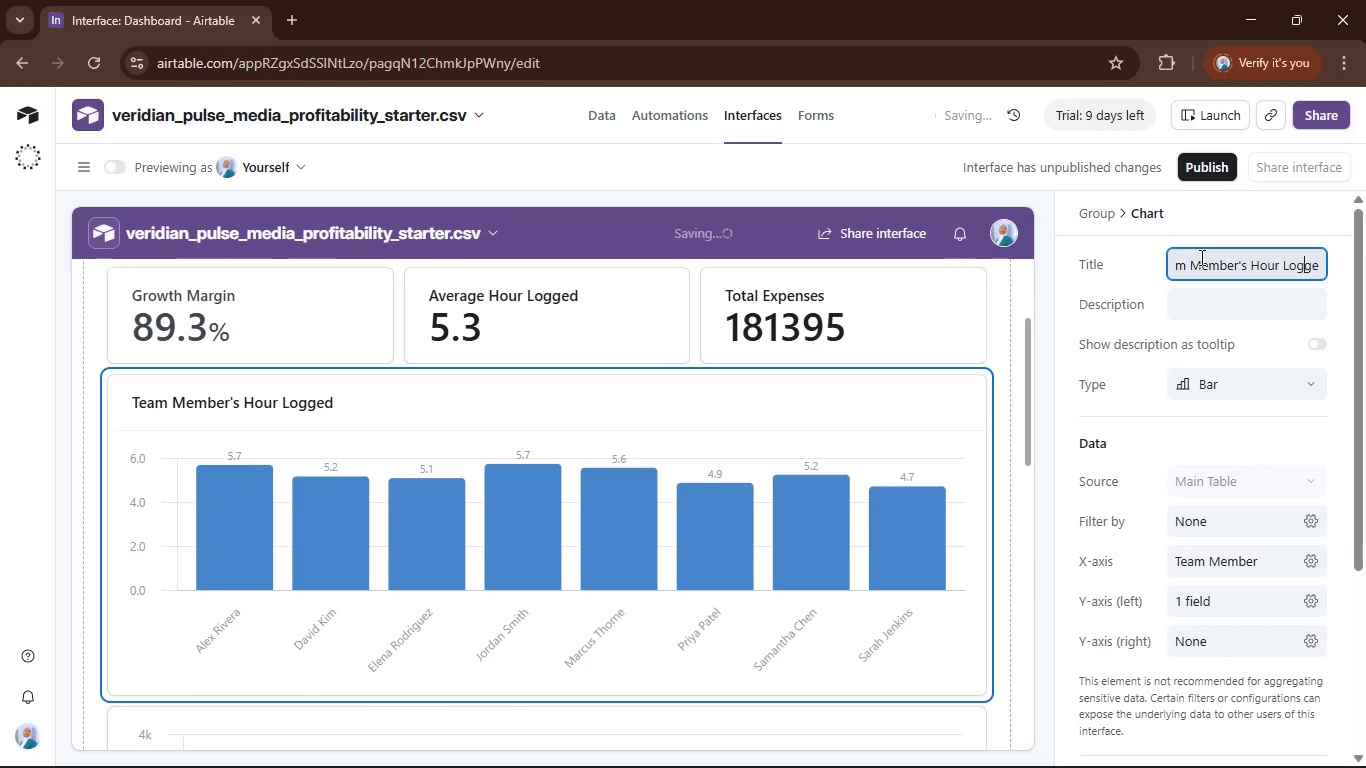 
key(Enter)
 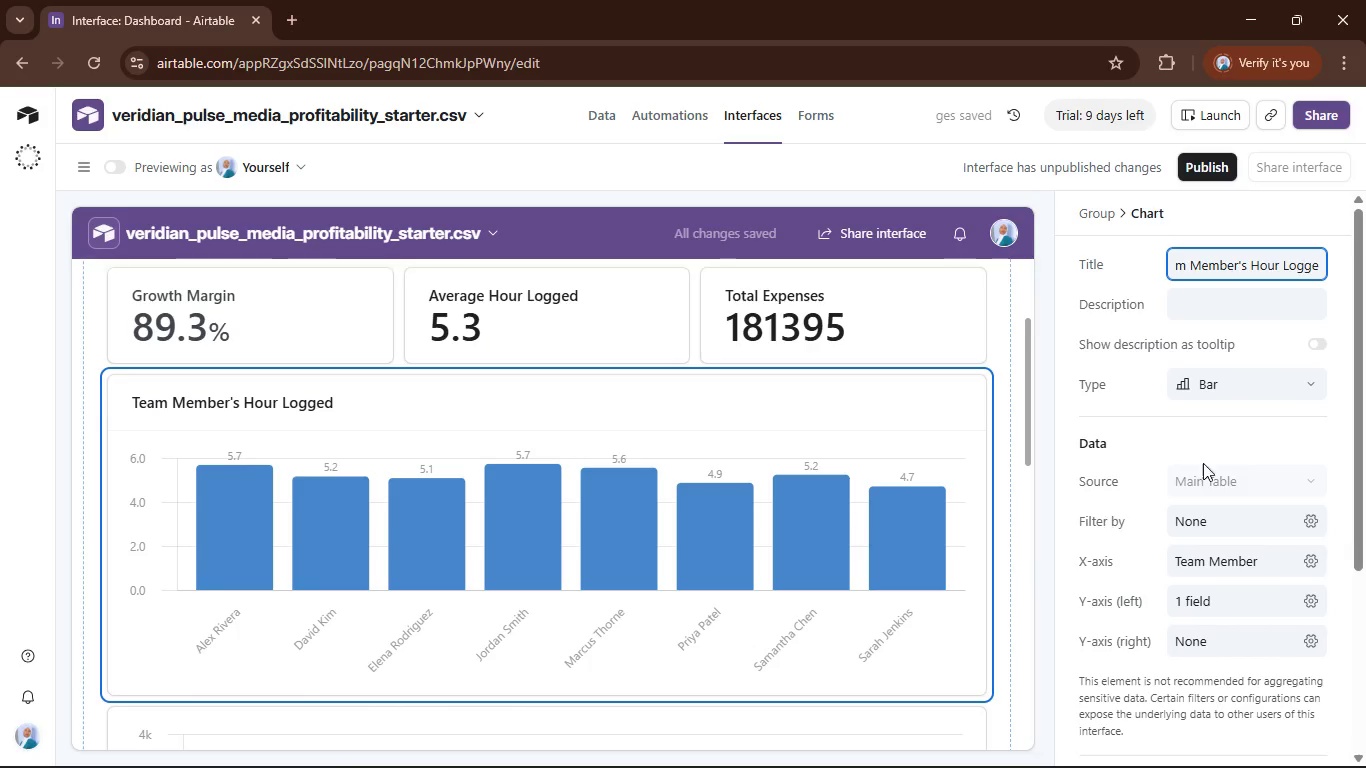 
scroll: coordinate [956, 513], scroll_direction: down, amount: 3.0
 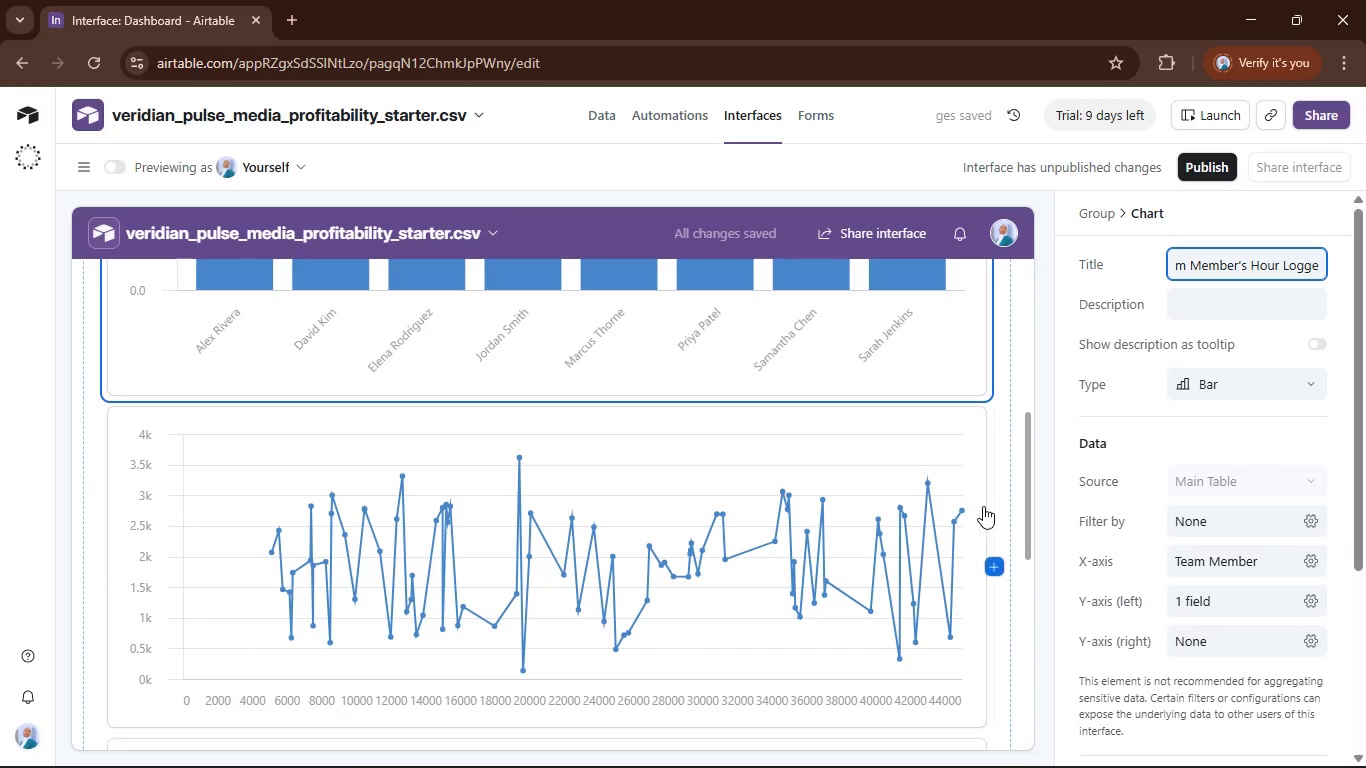 
left_click([979, 500])
 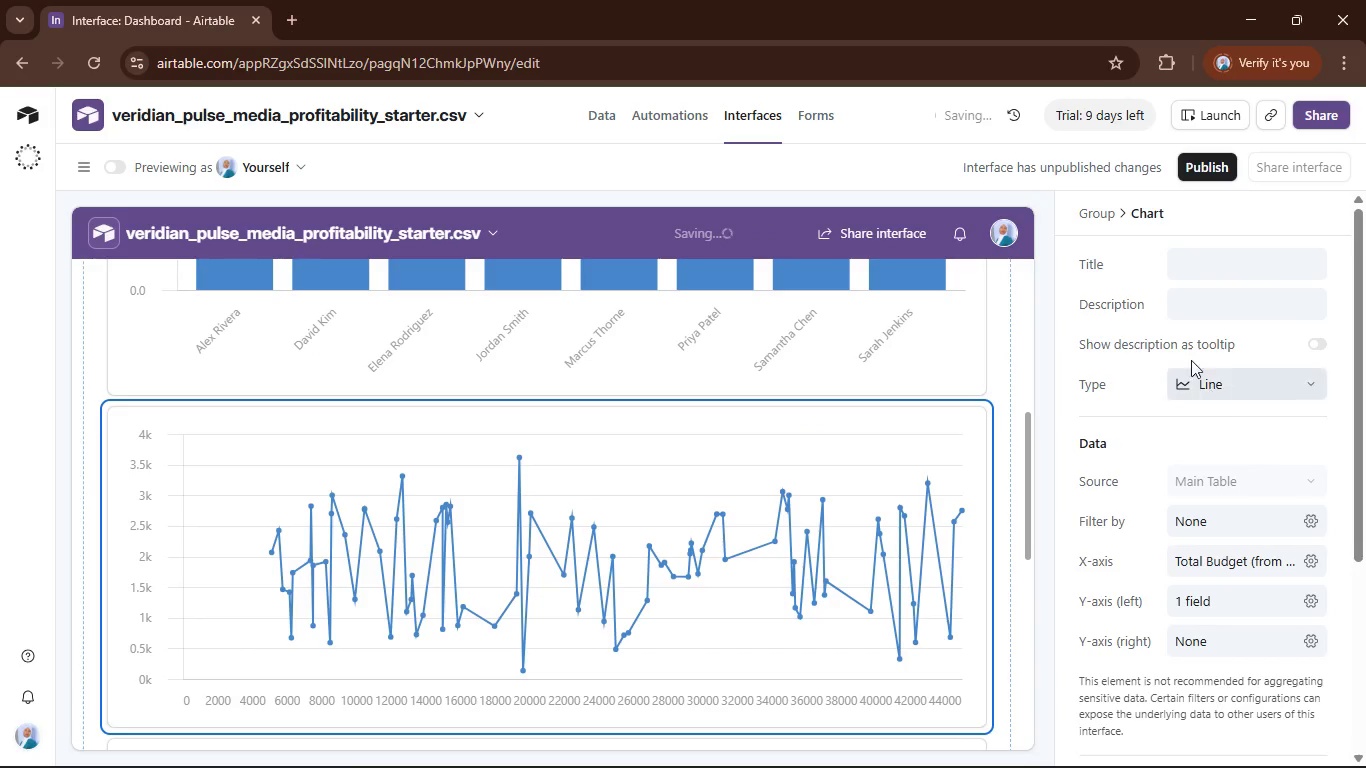 
scroll: coordinate [1205, 330], scroll_direction: up, amount: 3.0
 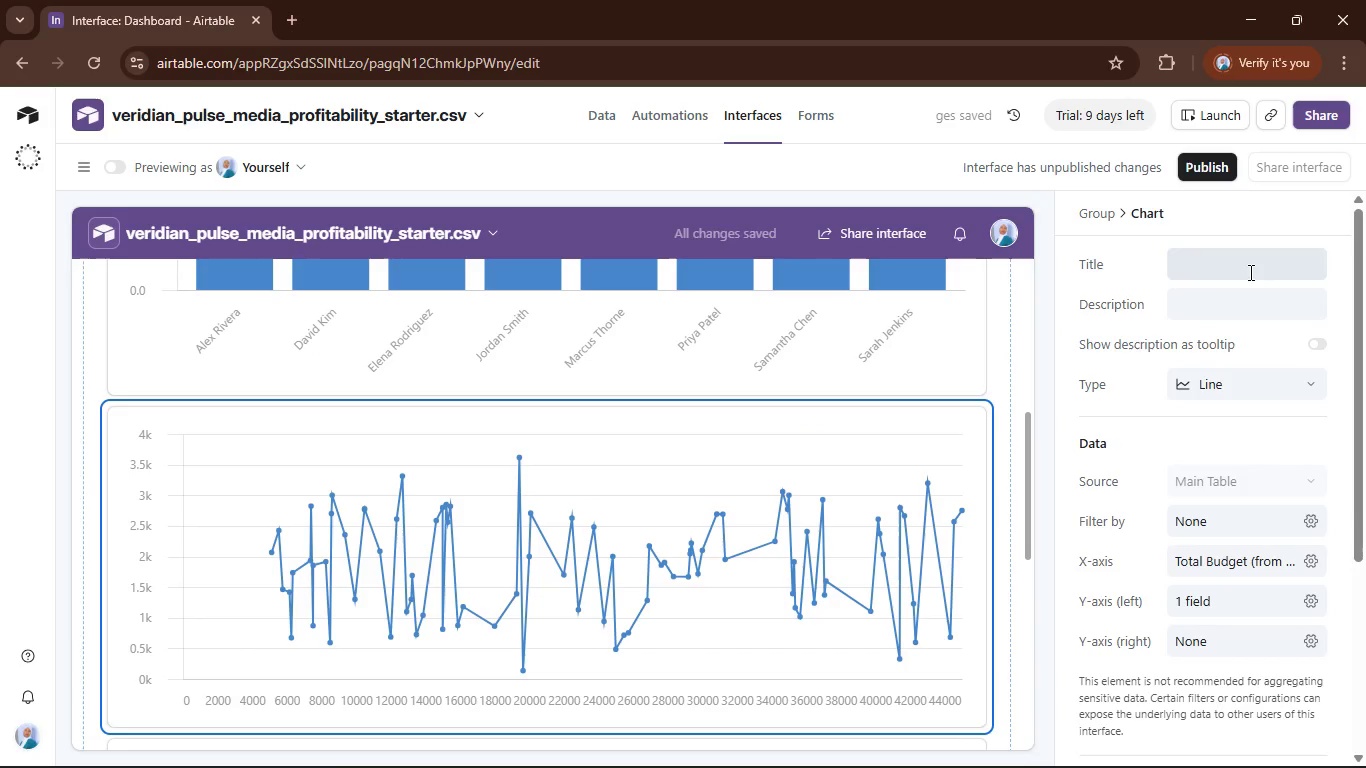 
left_click([1249, 272])
 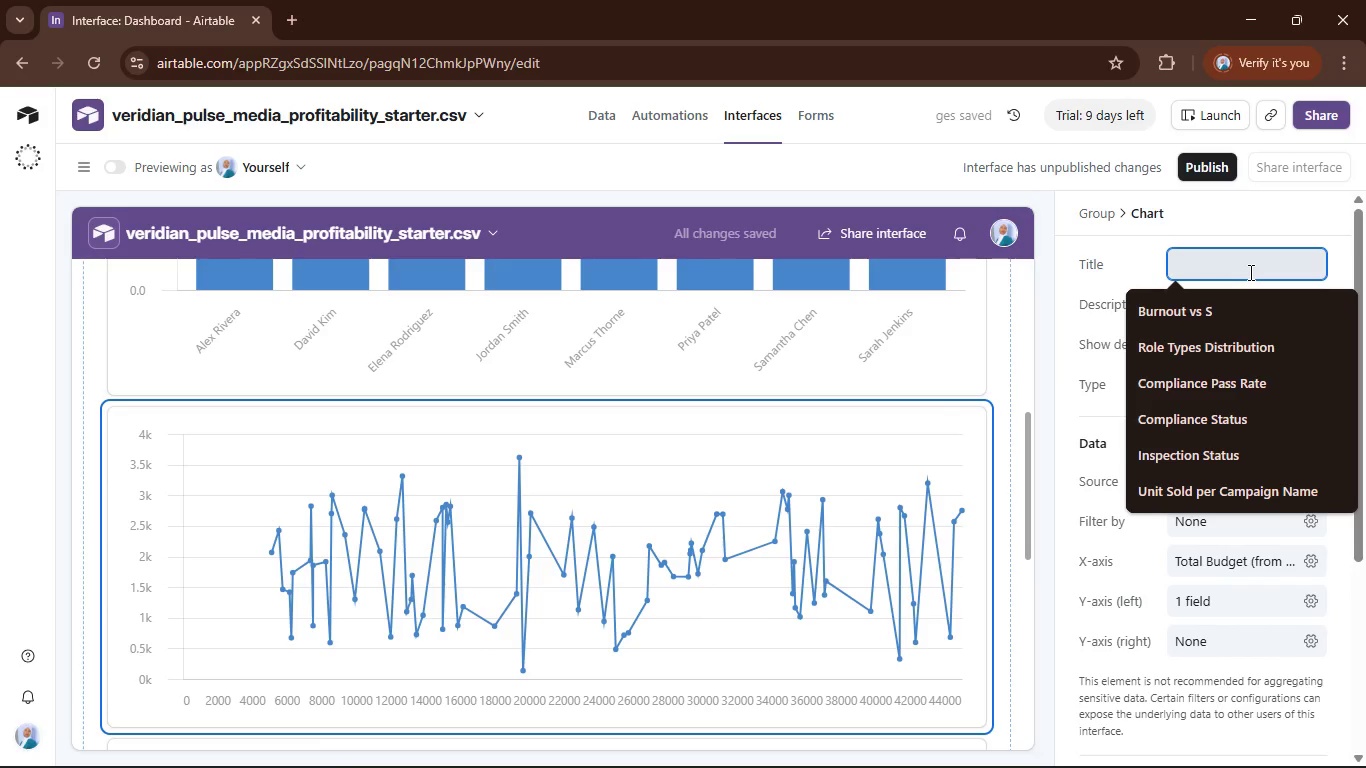 
type(Total Budget vs )
 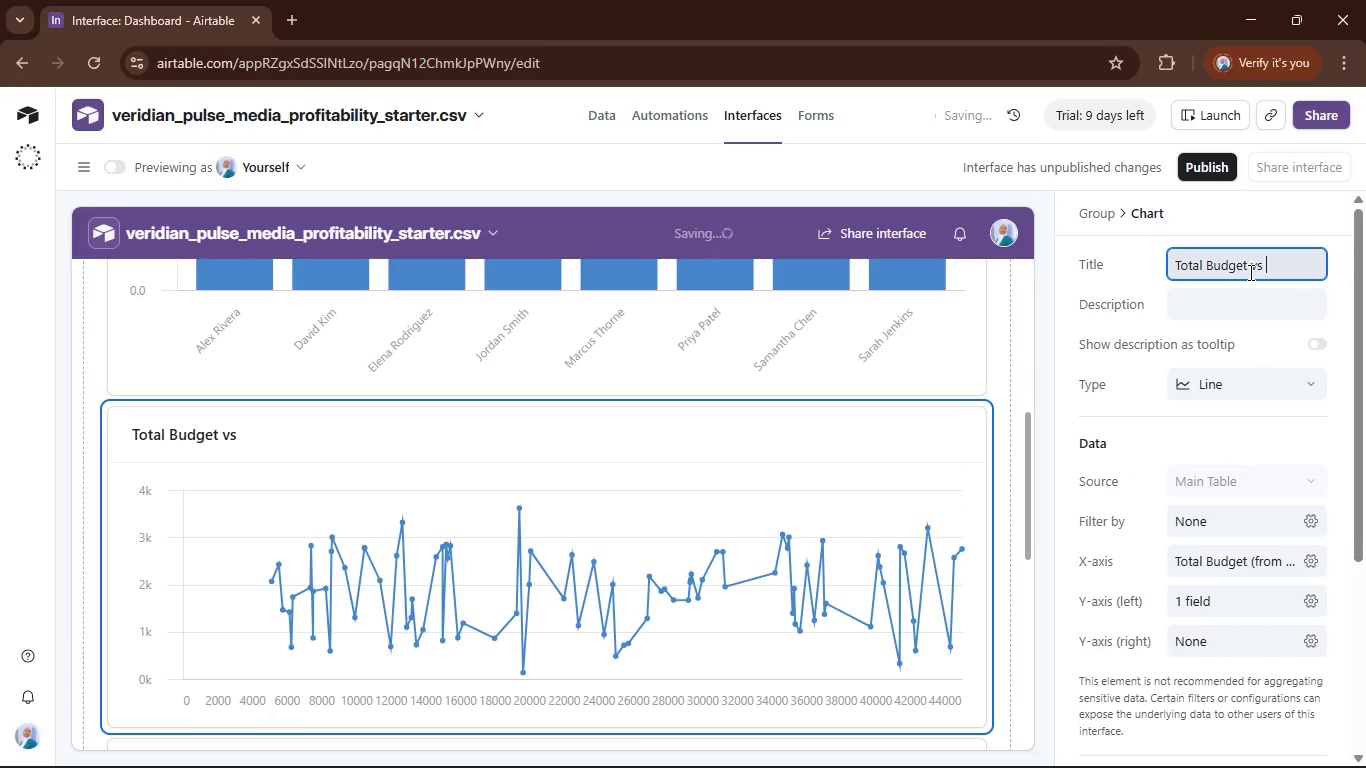 
wait(6.73)
 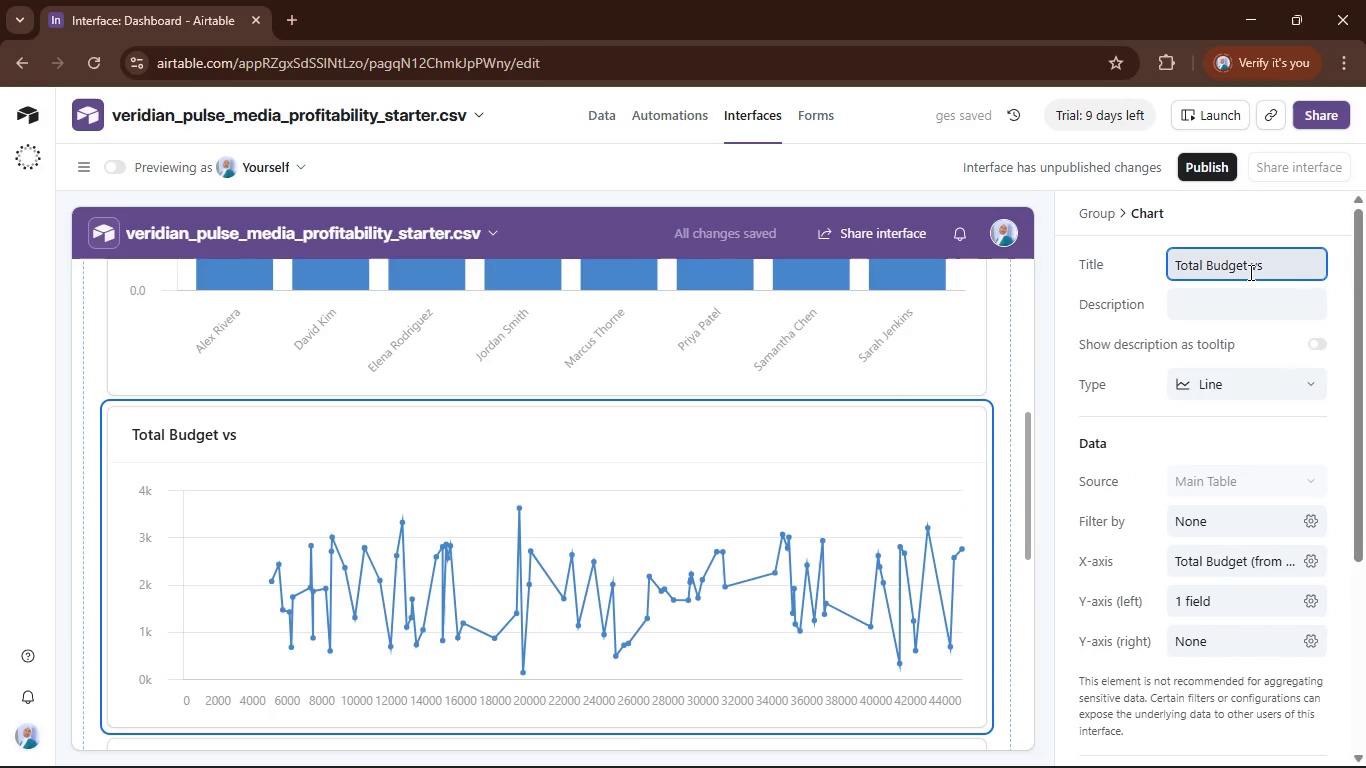 
type(Expenses)
 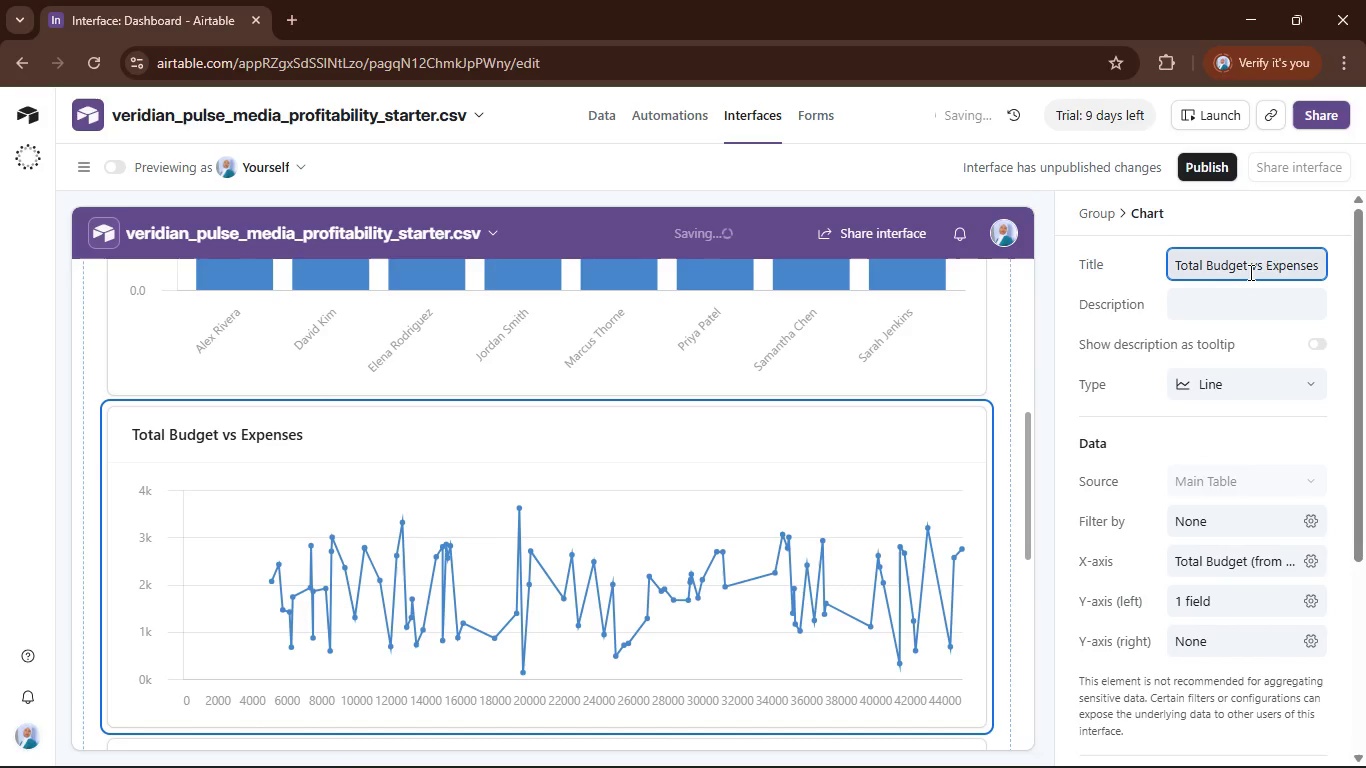 
key(Enter)
 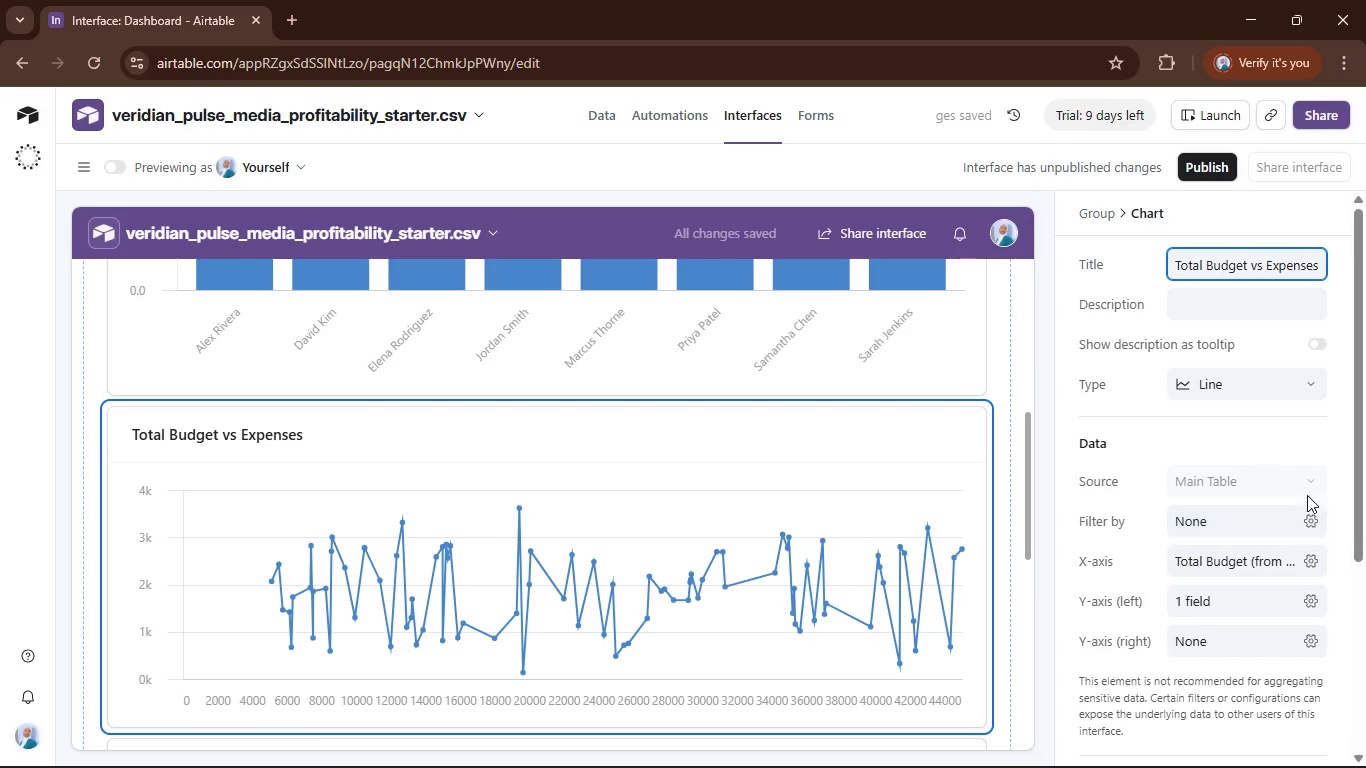 
key(Enter)
 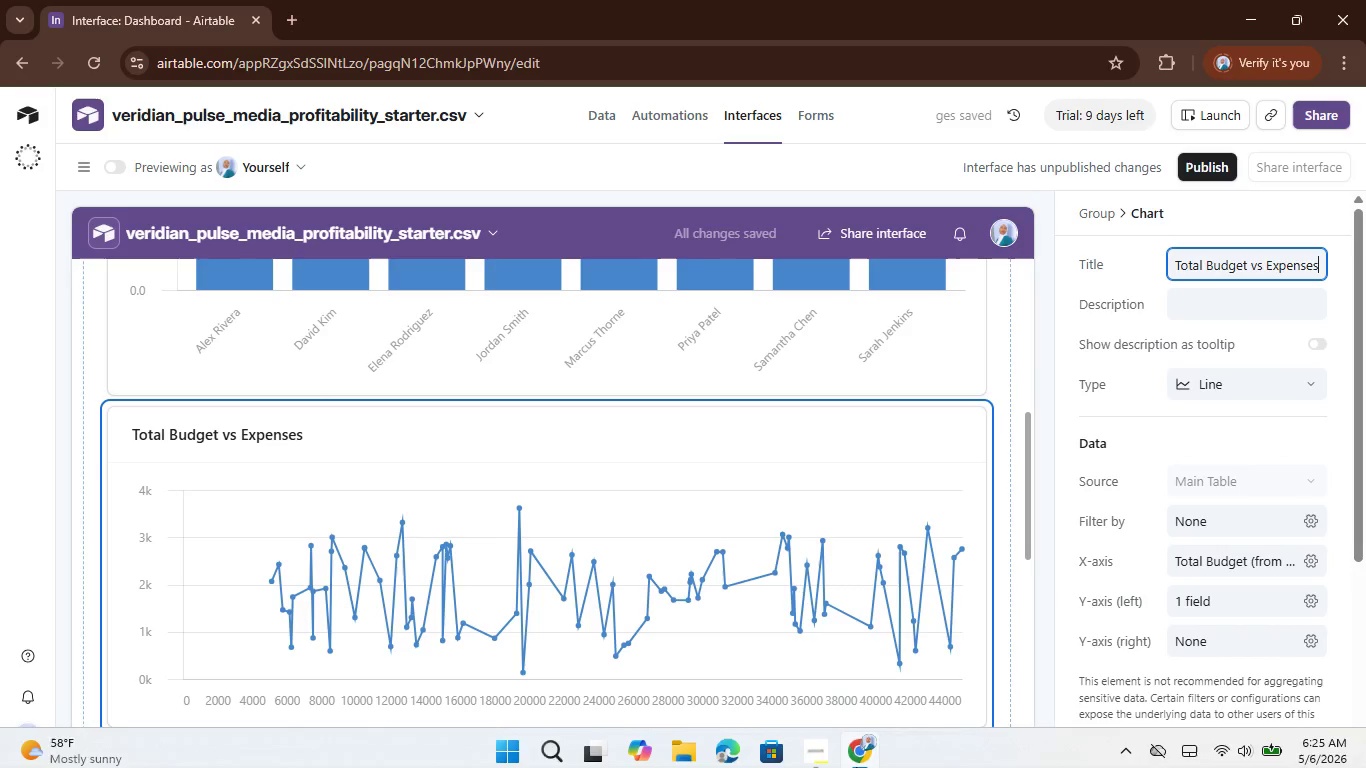 
left_click([804, 755])